 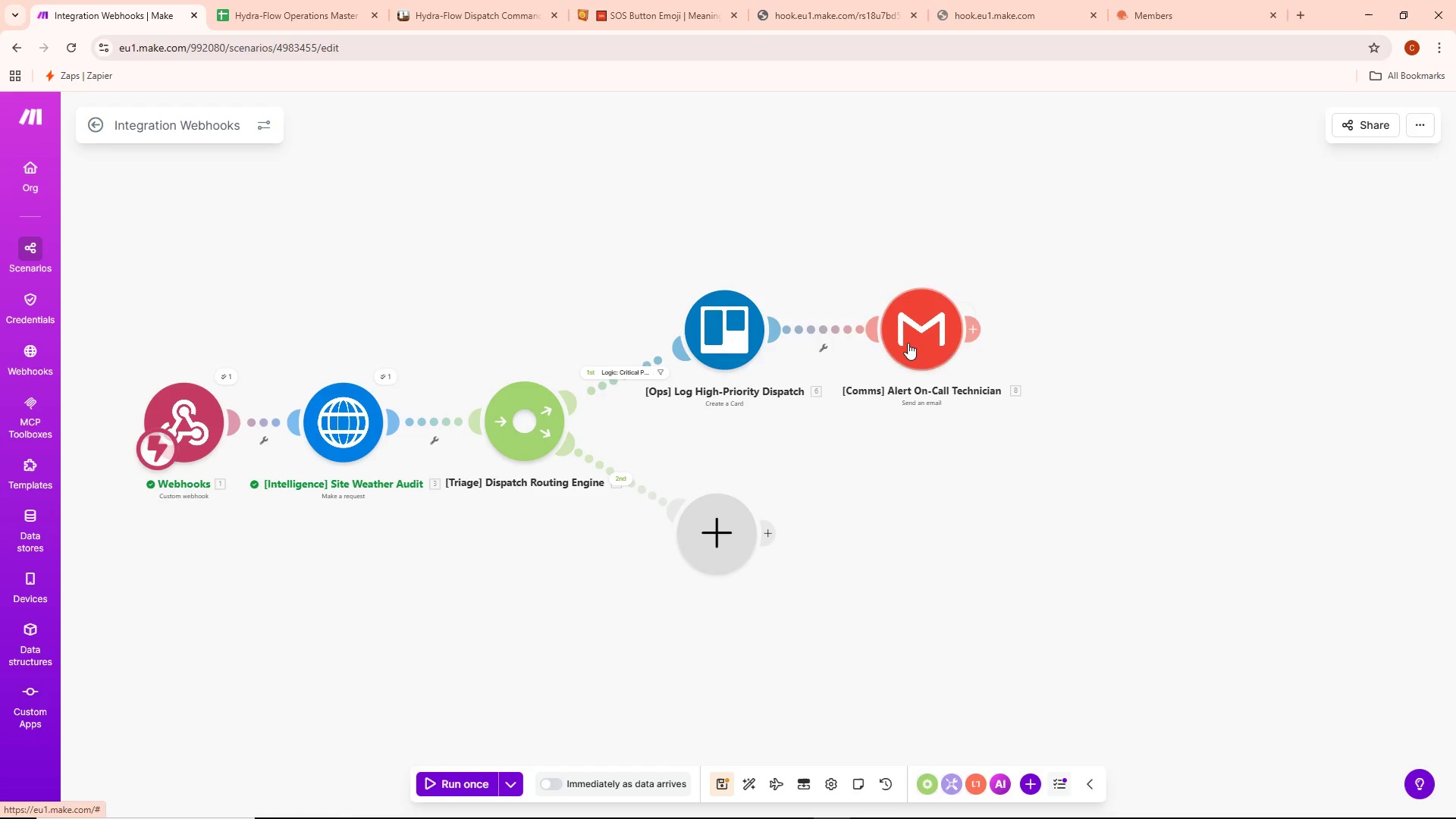 
right_click([928, 334])
 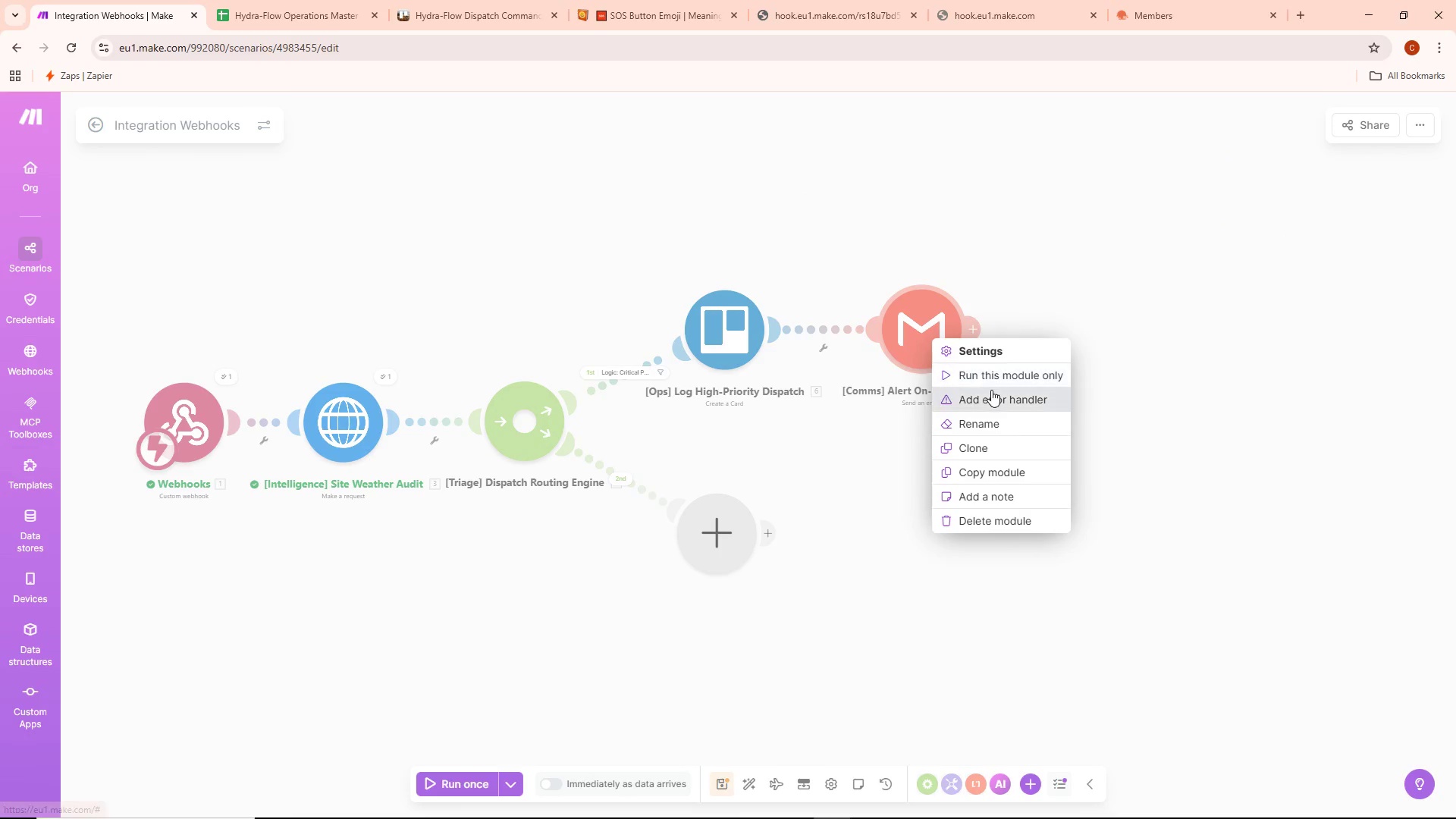 
left_click([991, 391])
 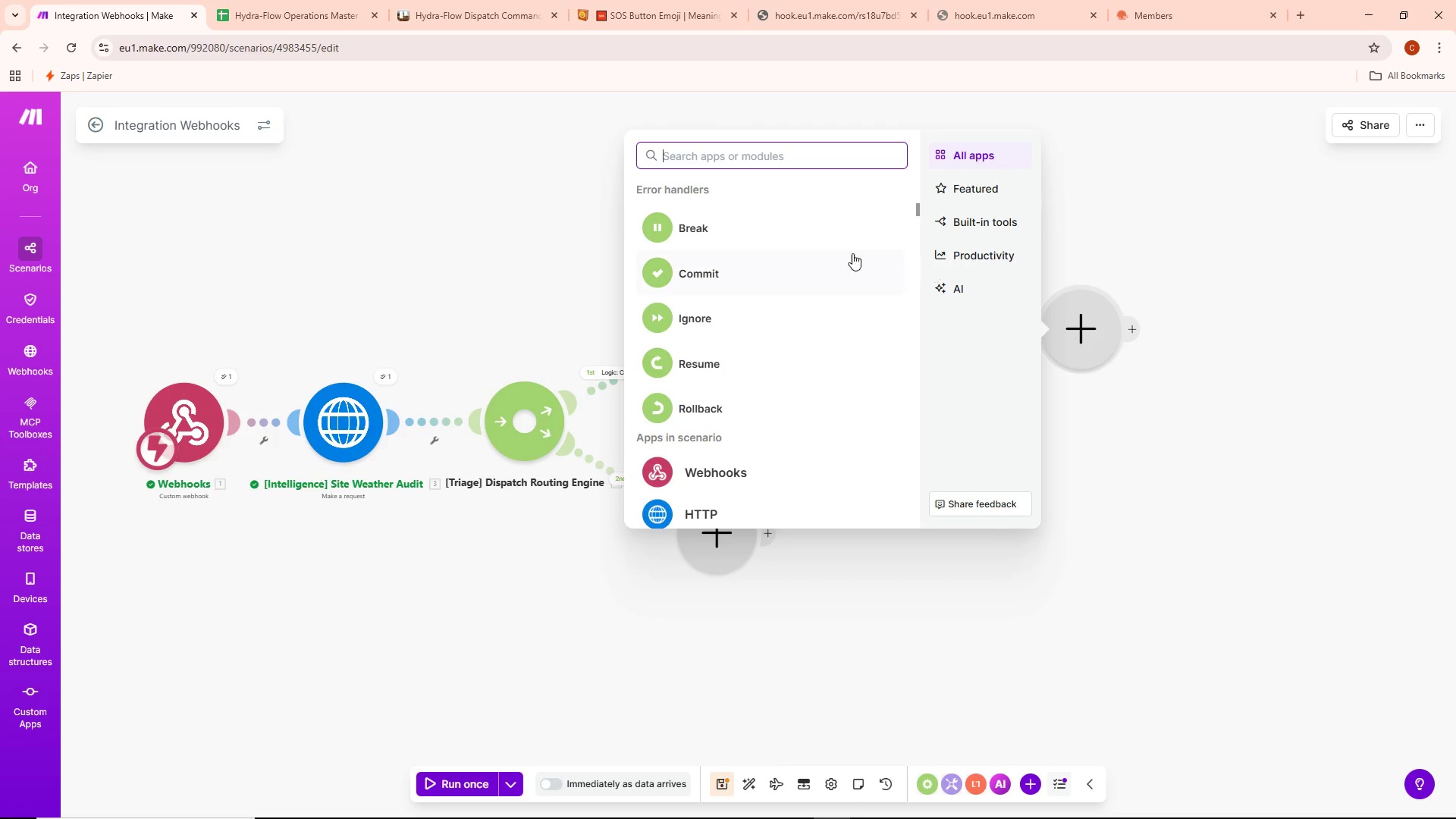 
left_click([710, 229])
 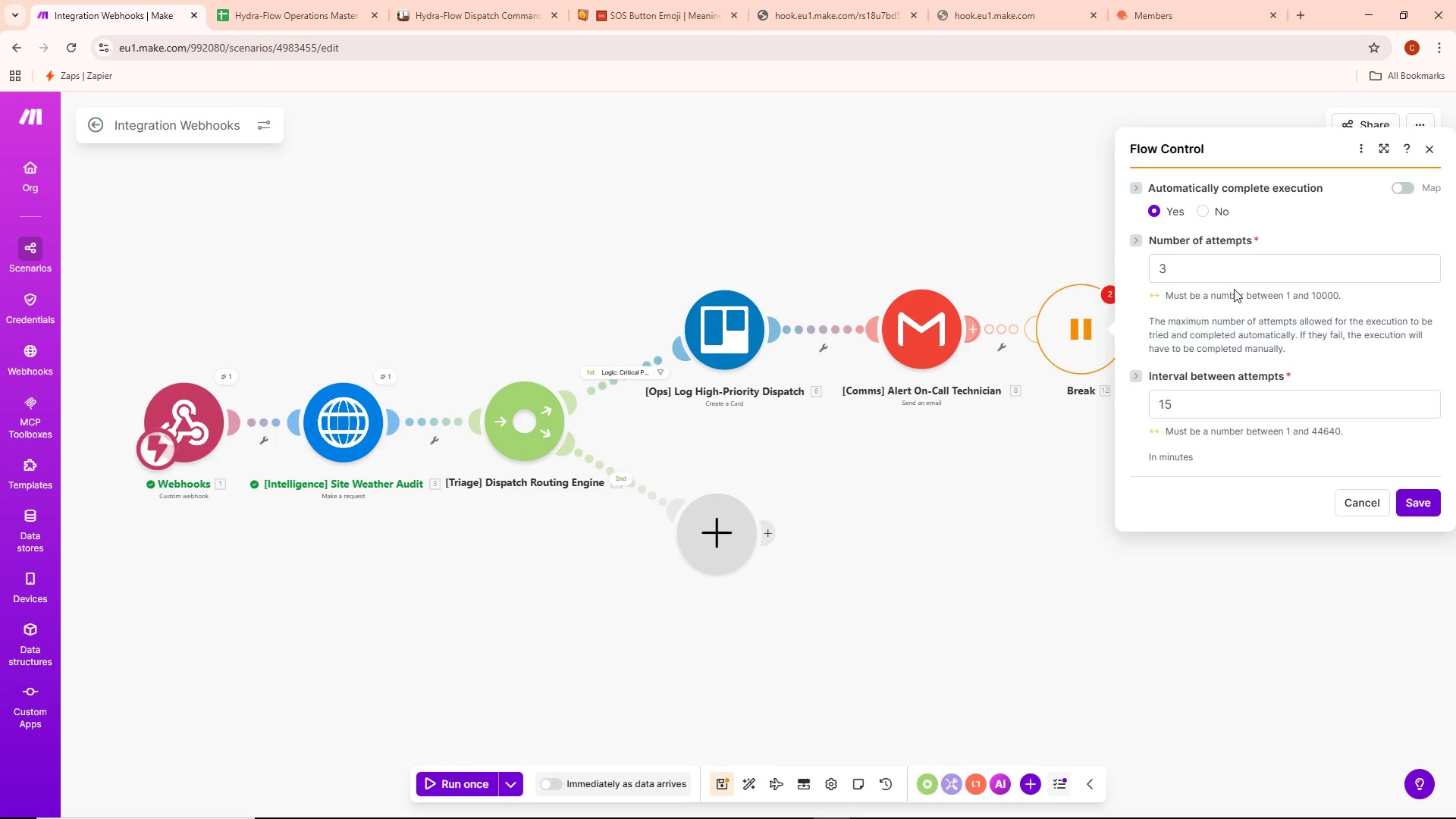 
left_click([1199, 268])
 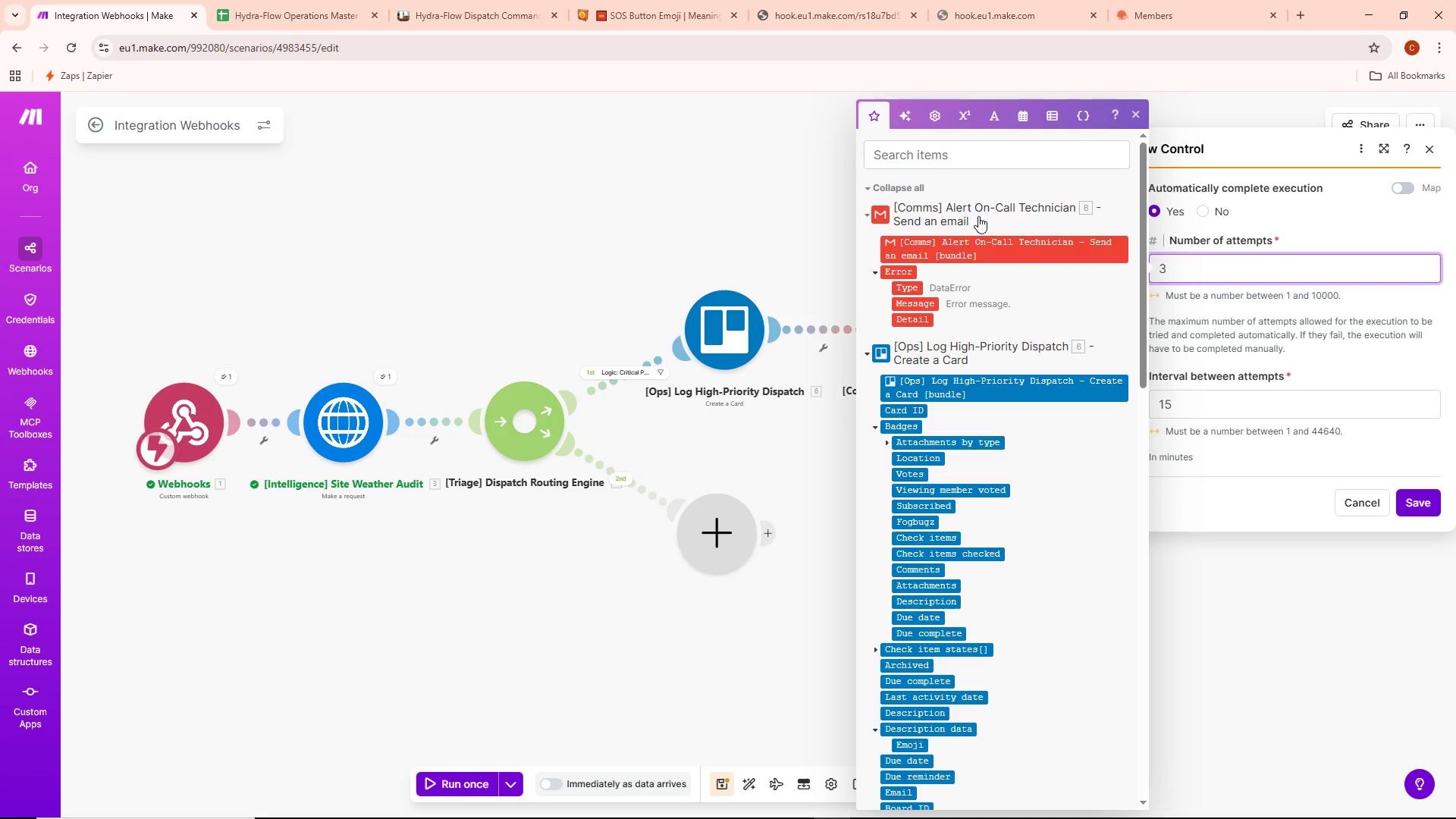 
wait(20.94)
 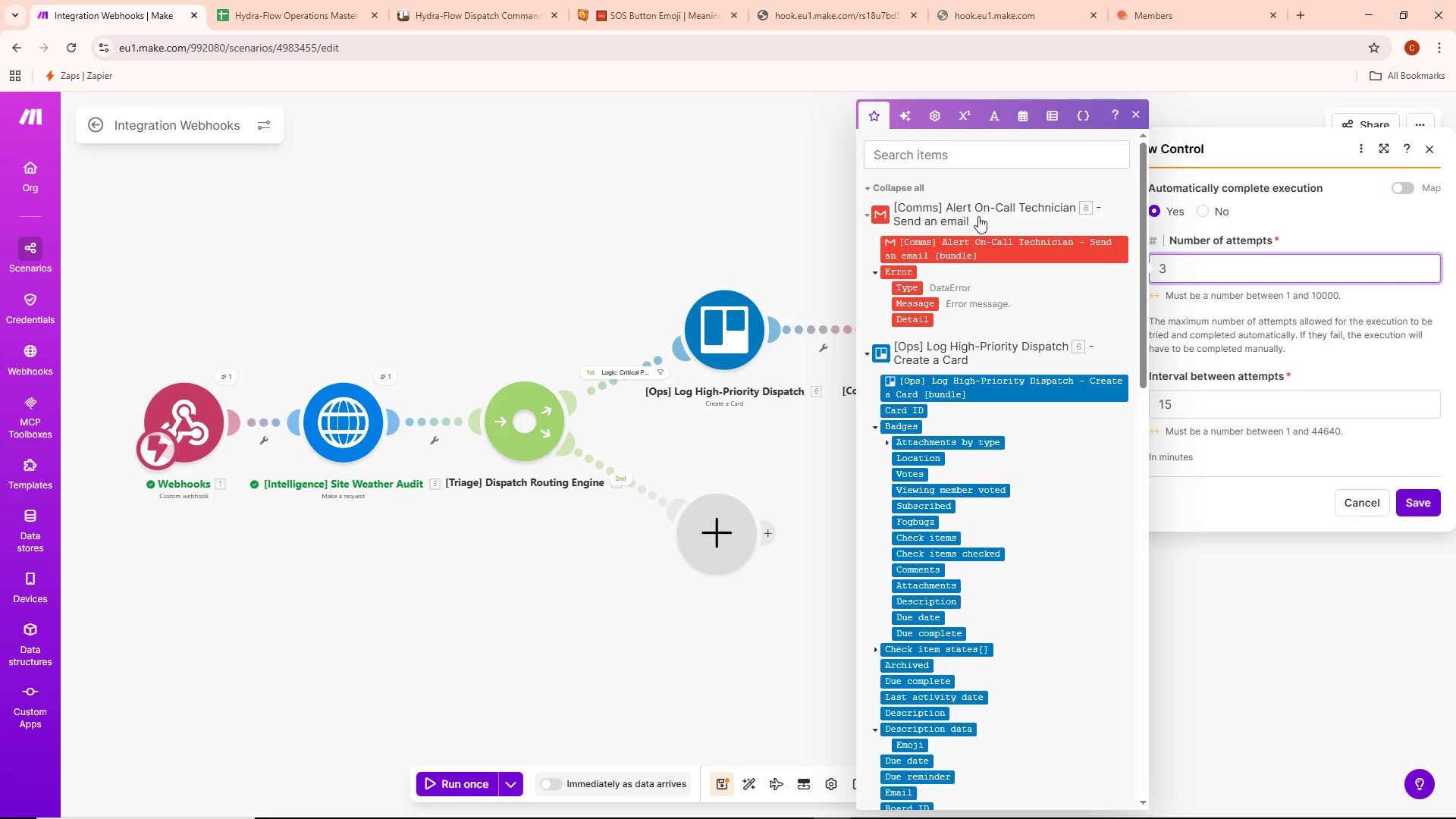 
left_click([706, 226])
 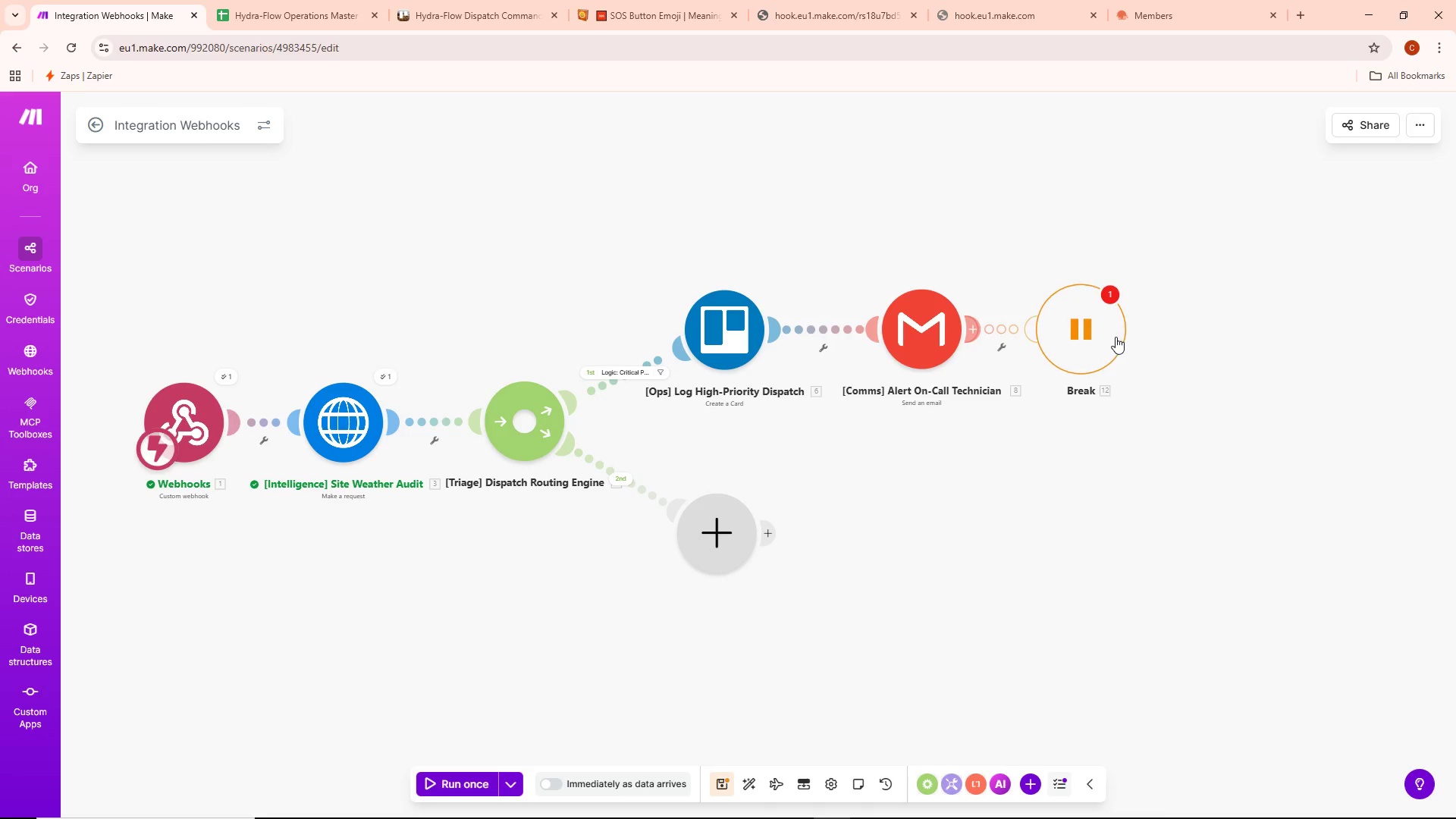 
left_click([1112, 337])
 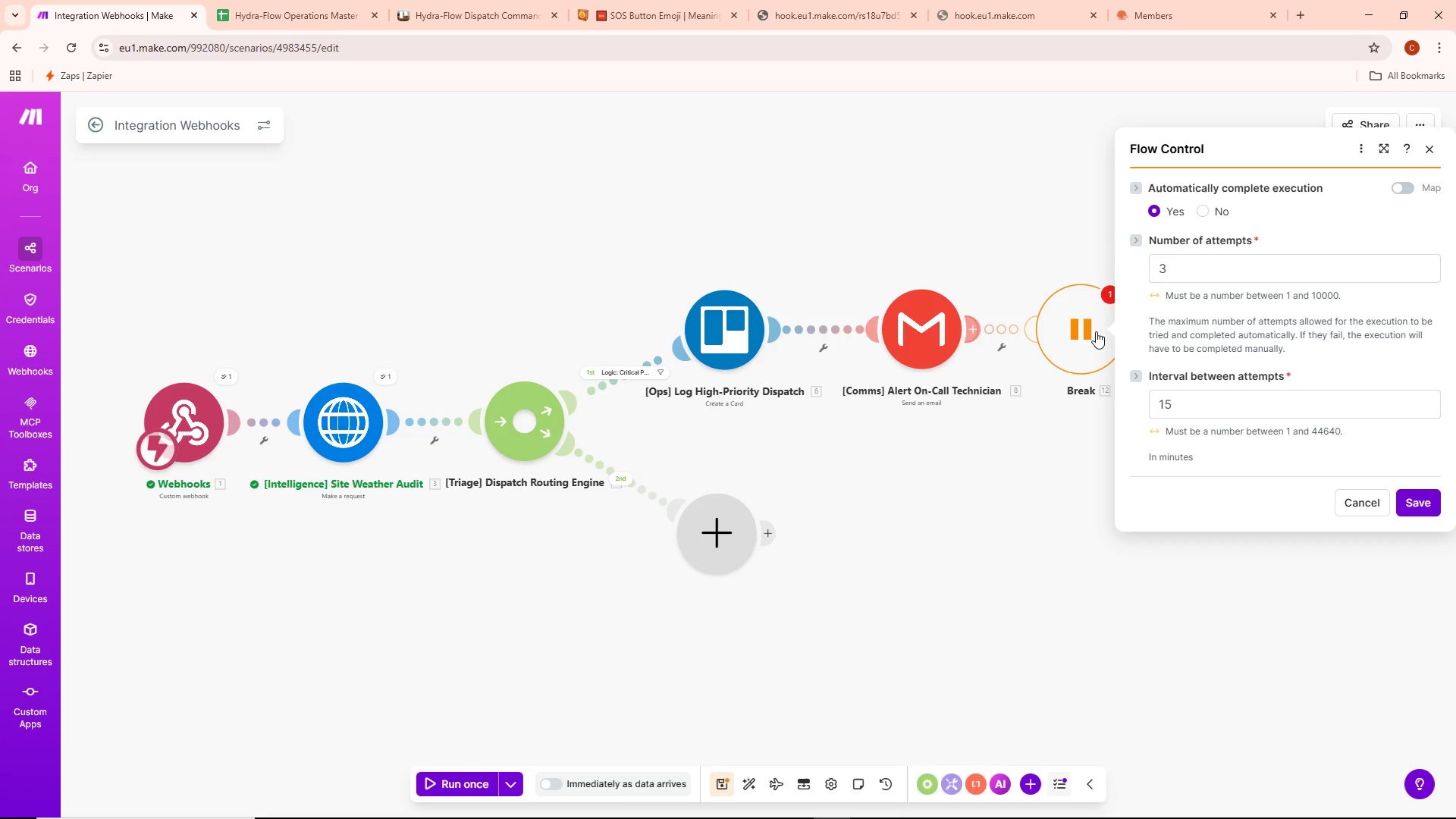 
right_click([1096, 331])
 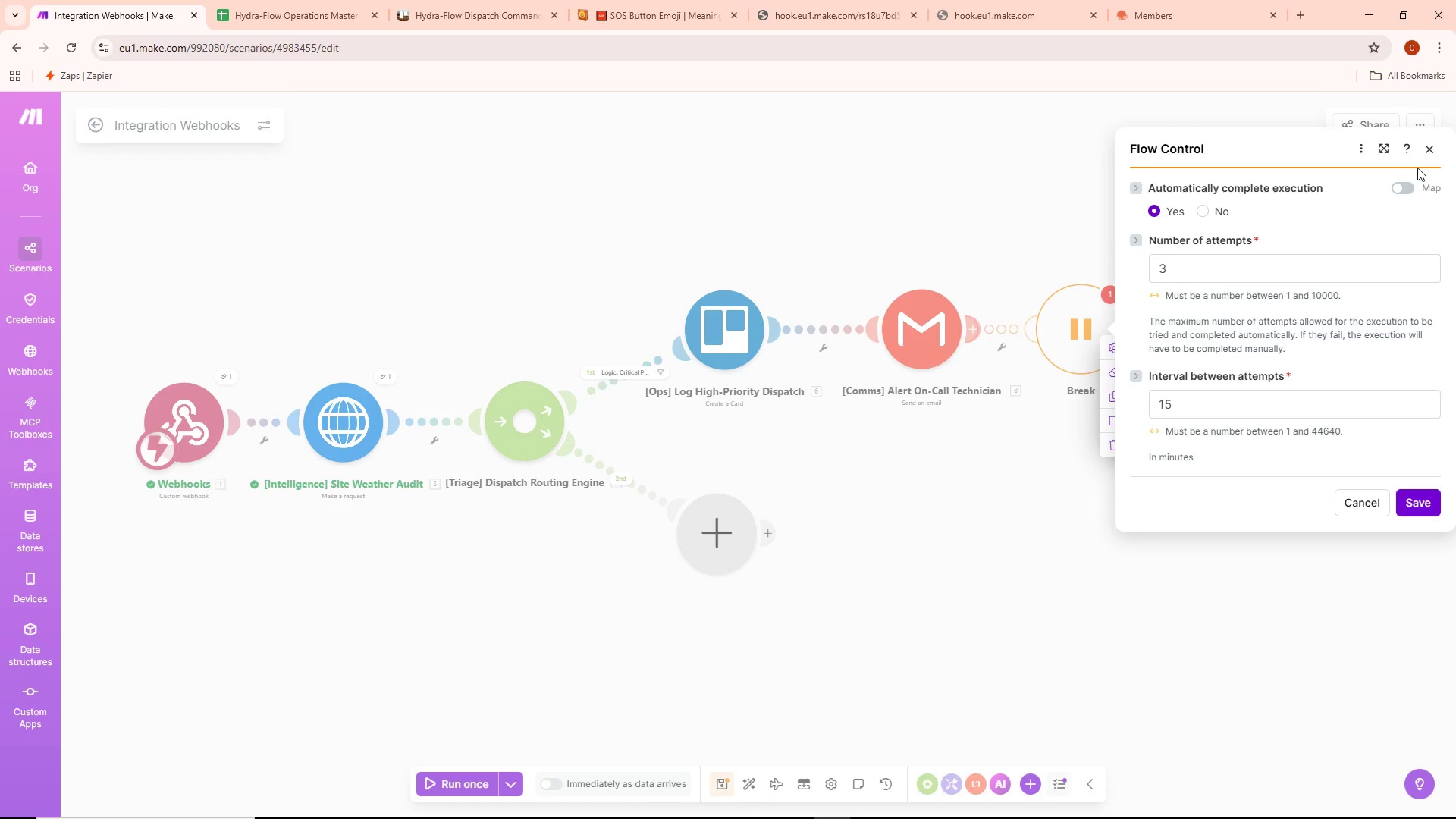 
left_click([1432, 150])
 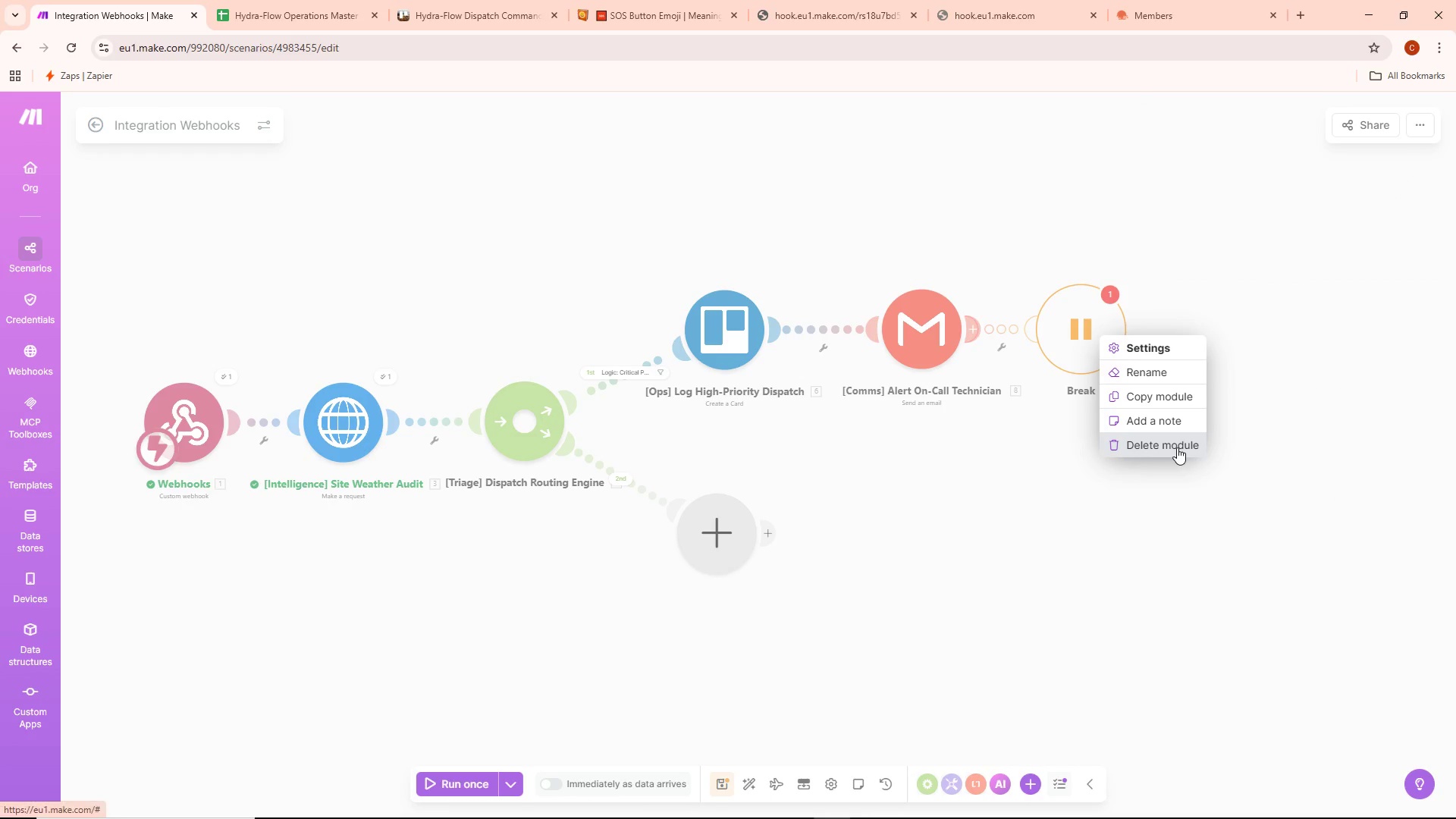 
left_click([1177, 447])
 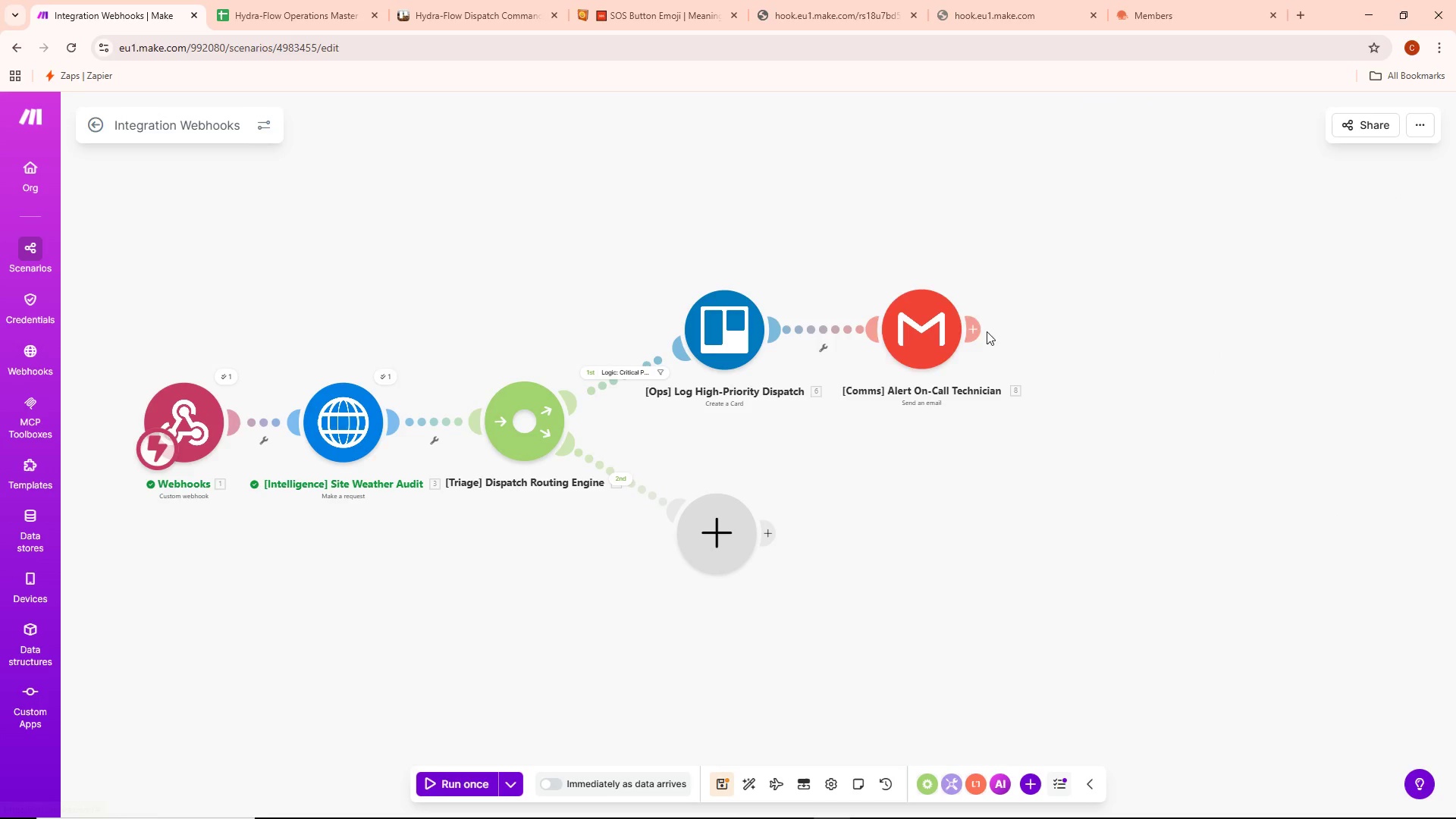 
right_click([902, 326])
 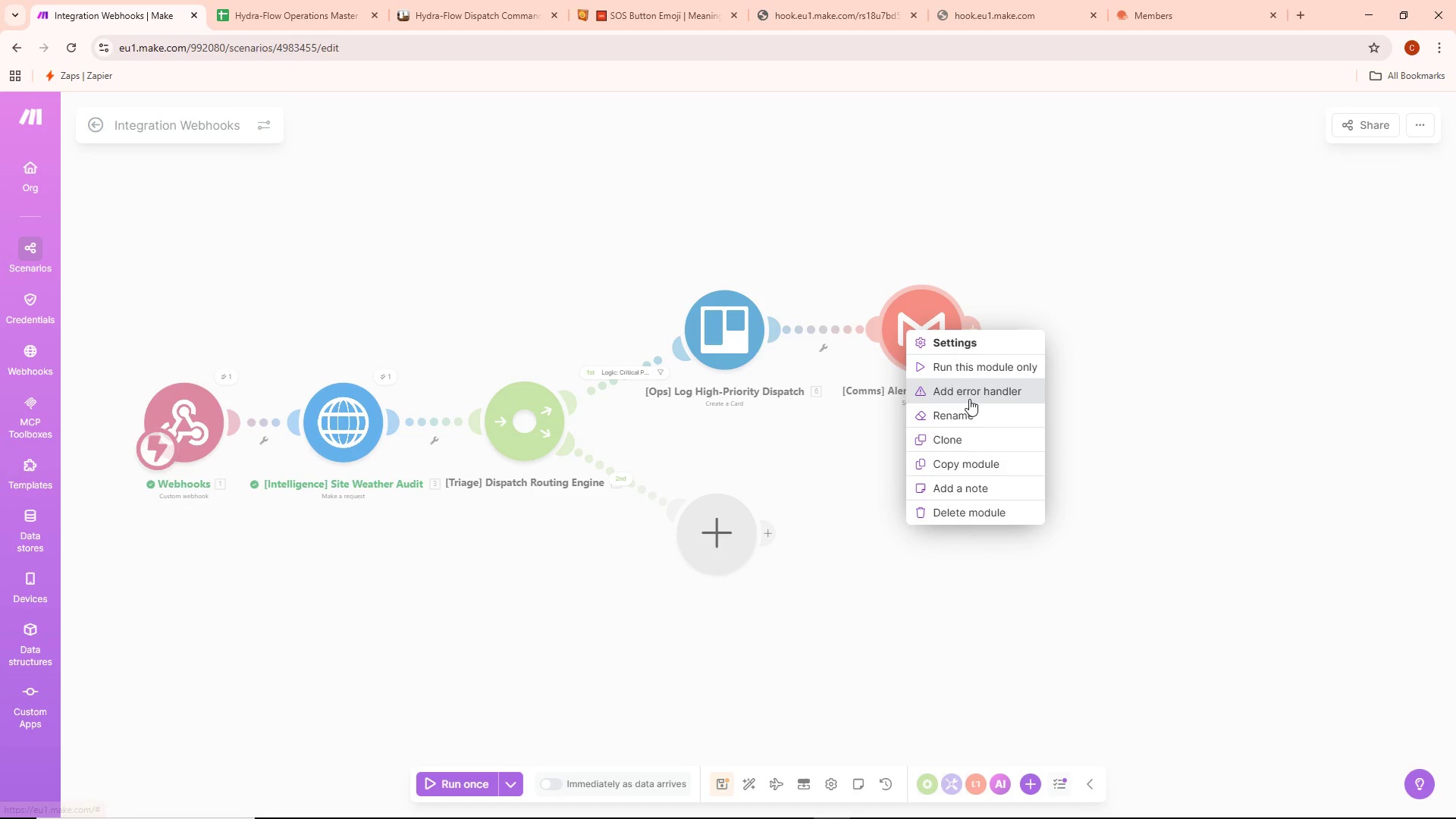 
left_click([969, 399])
 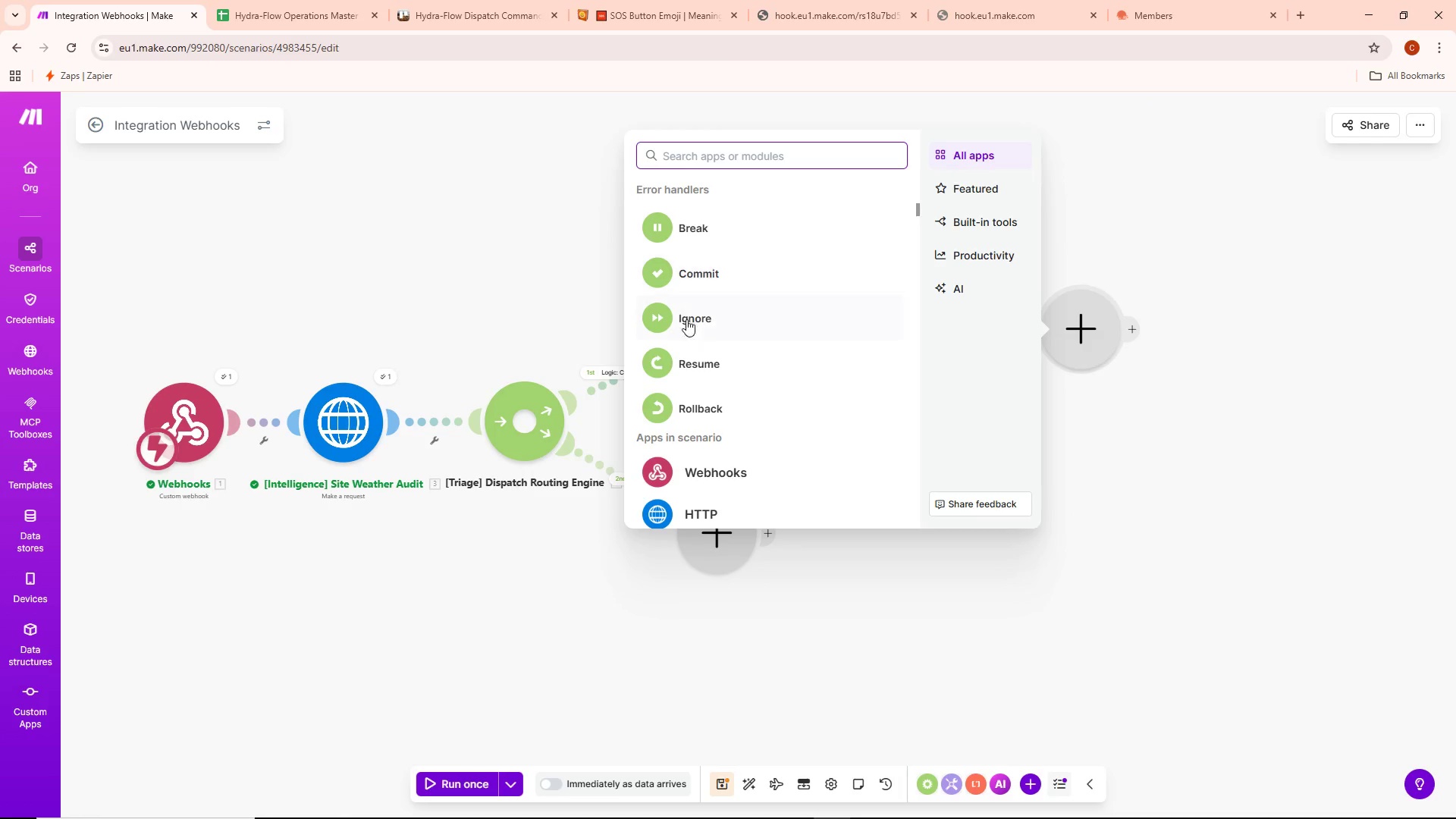 
left_click([711, 362])
 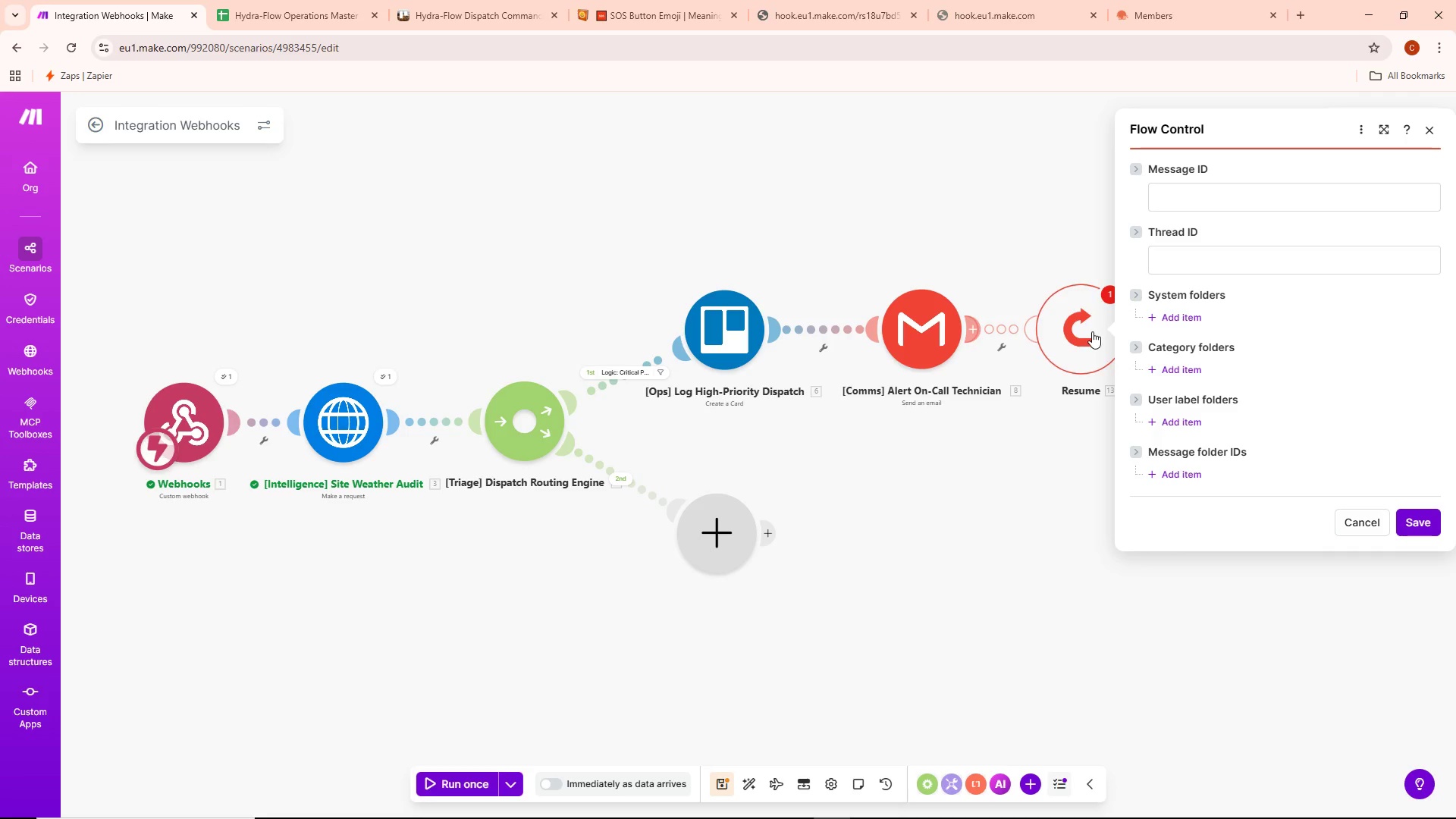 
left_click_drag(start_coordinate=[1087, 330], to_coordinate=[814, 187])
 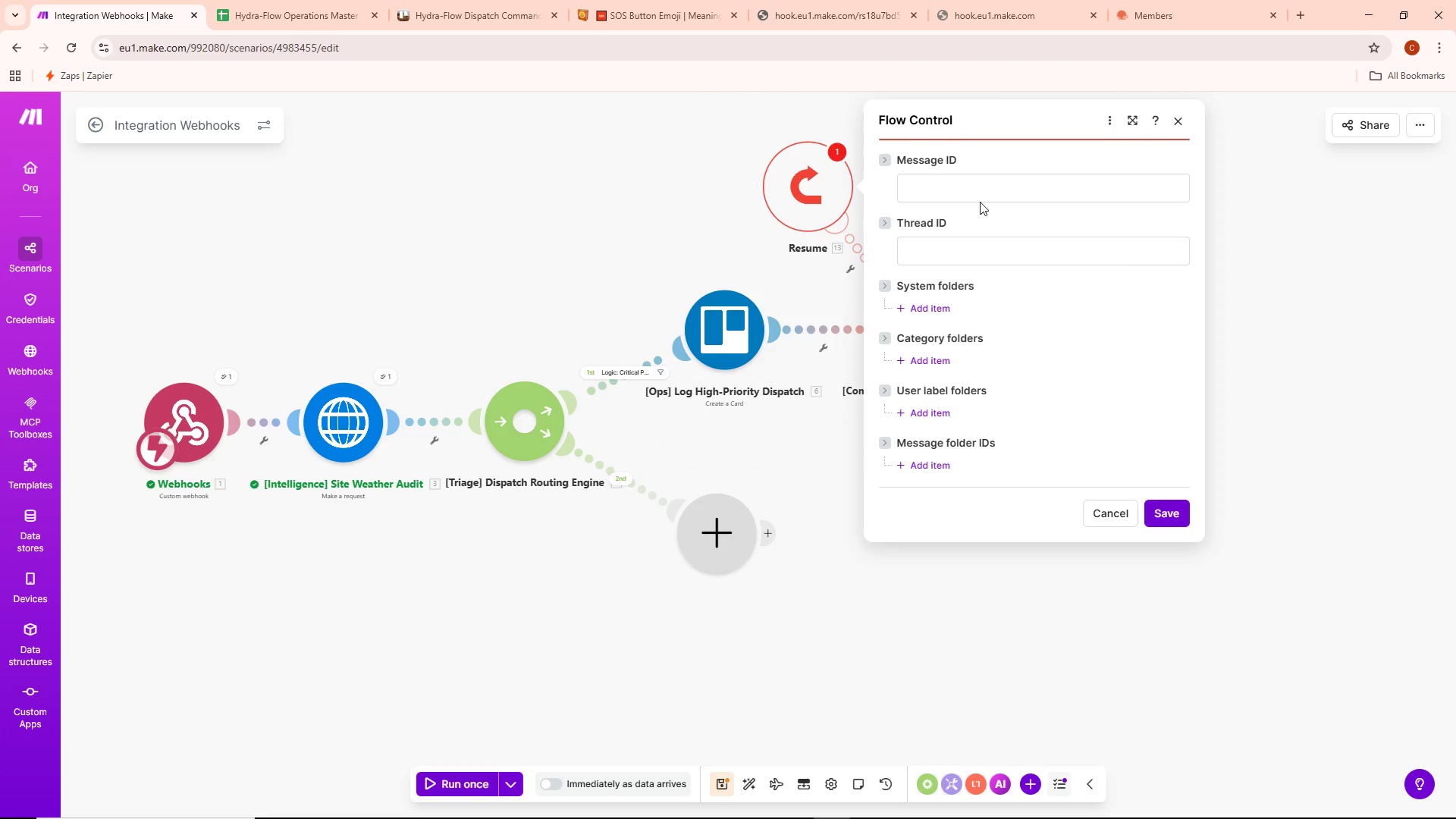 
left_click([971, 180])
 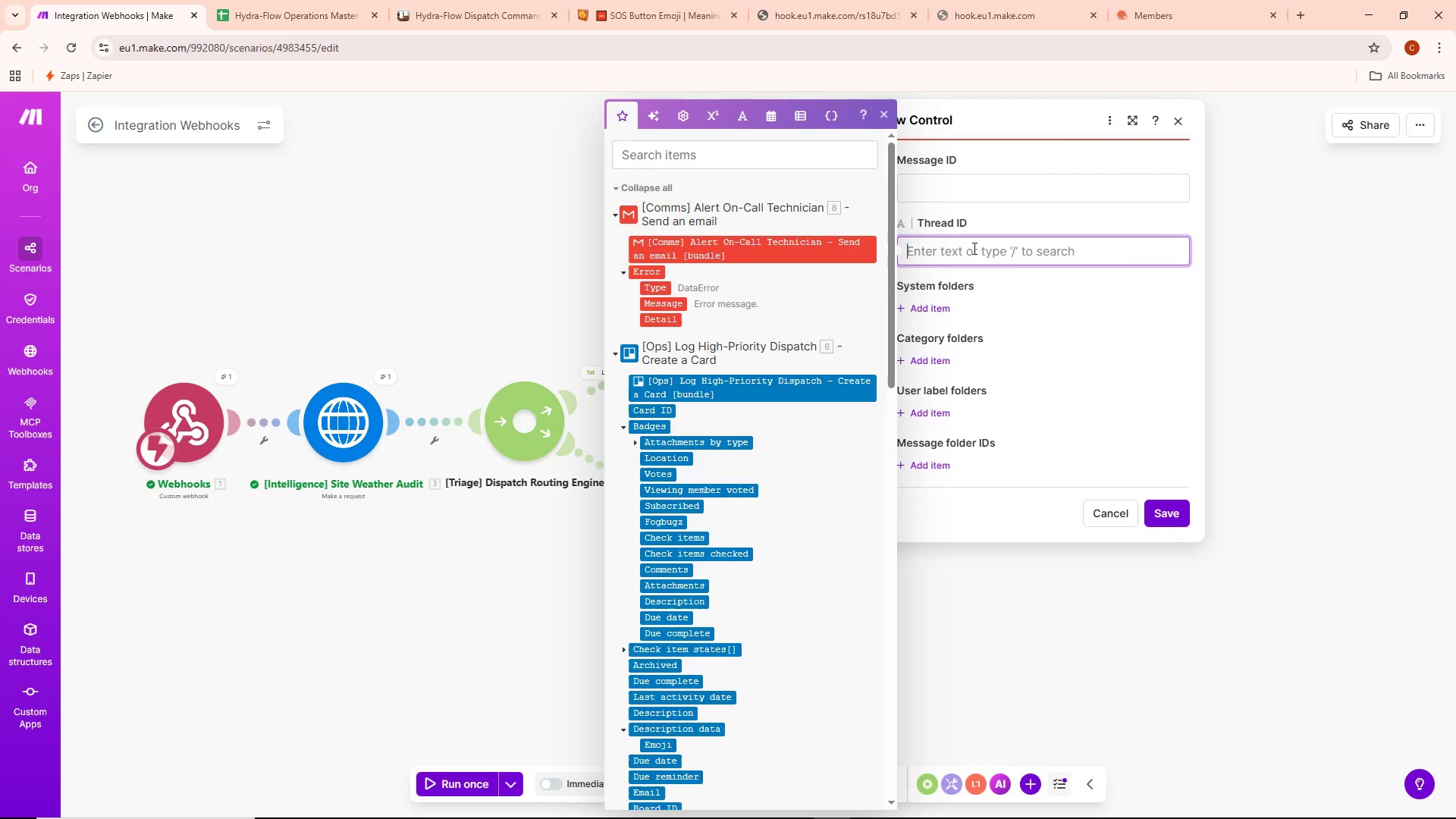 
left_click([1023, 392])
 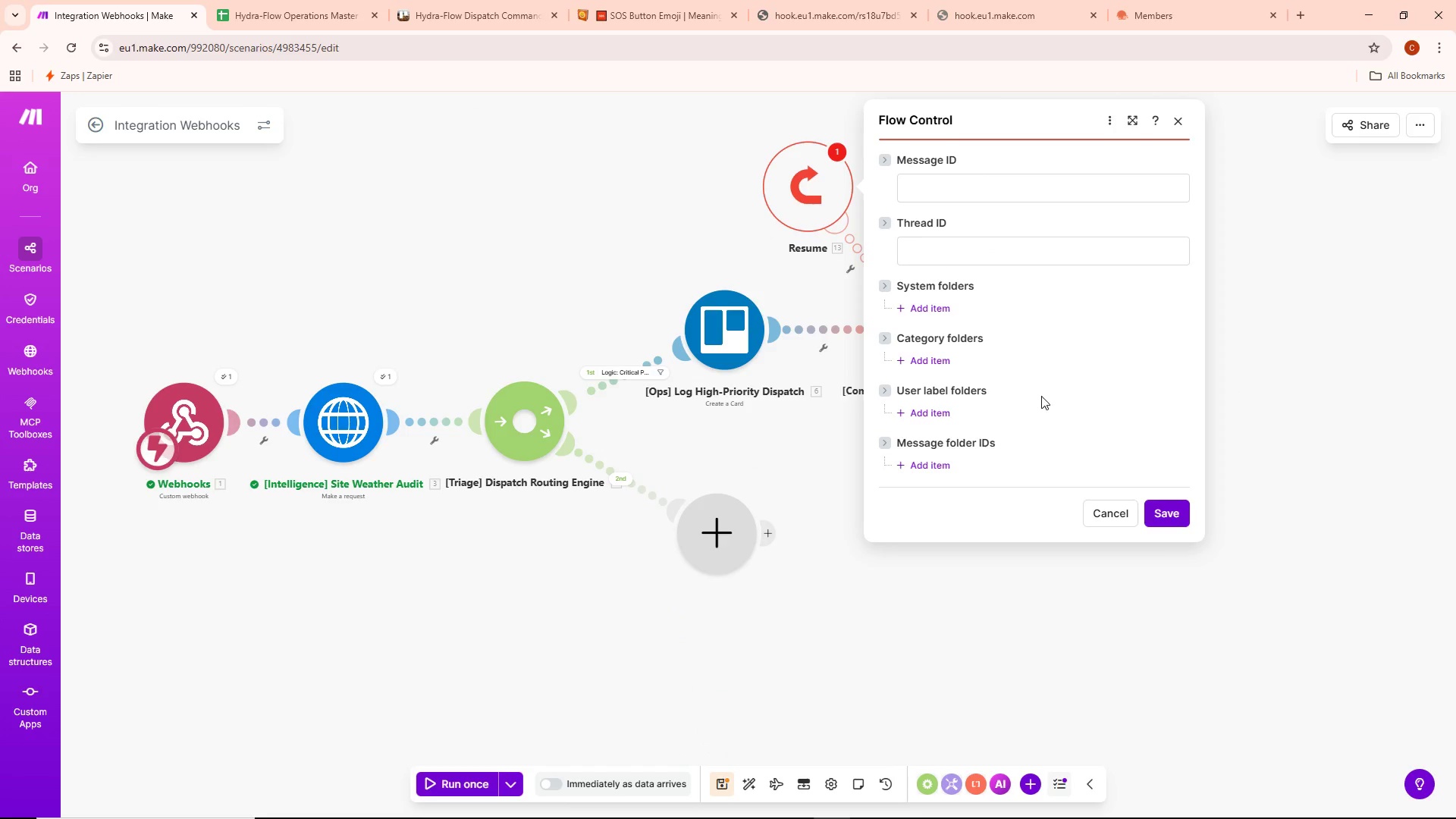 
scroll: coordinate [1043, 406], scroll_direction: down, amount: 6.0
 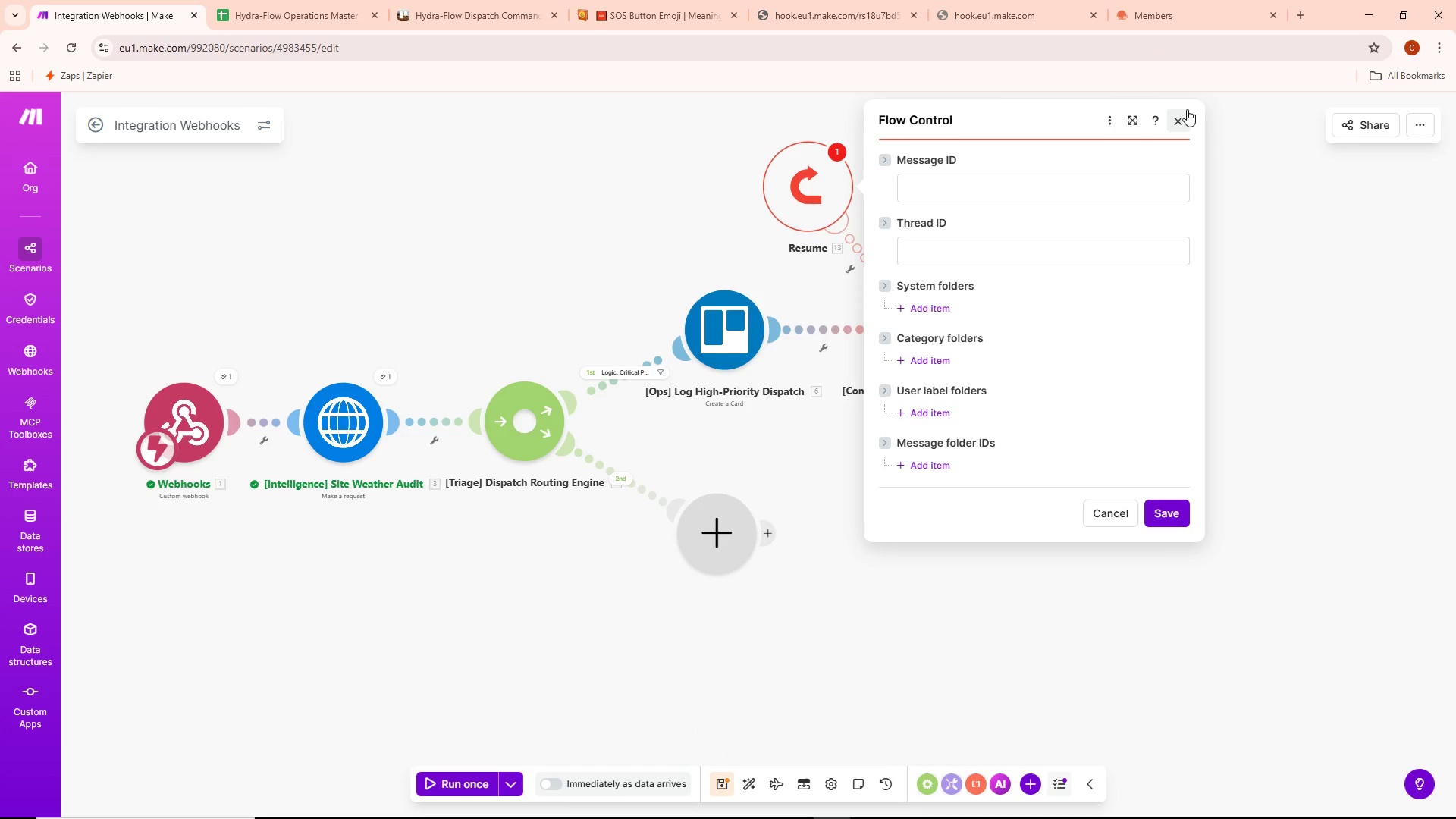 
left_click([1176, 119])
 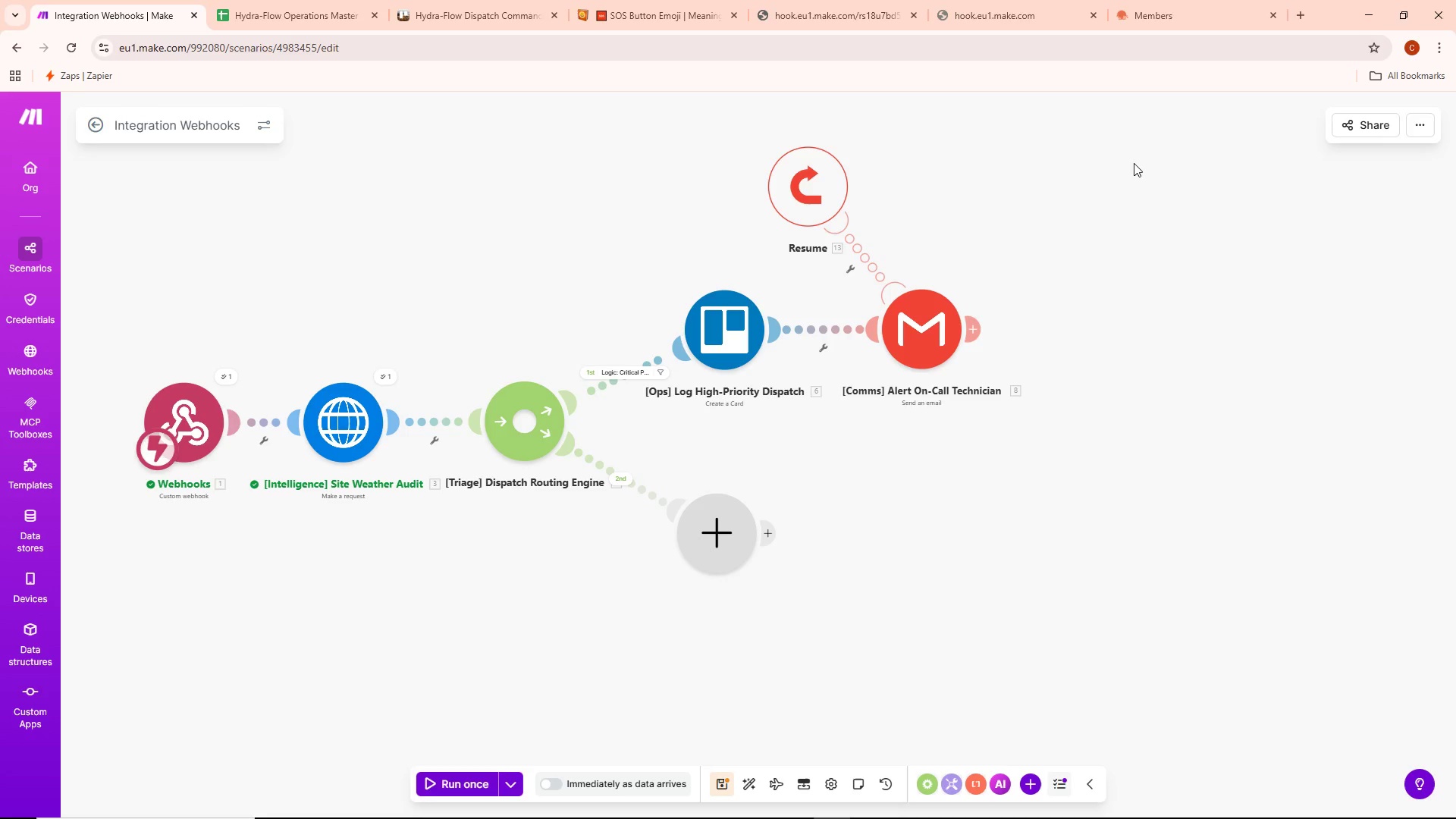 
wait(14.38)
 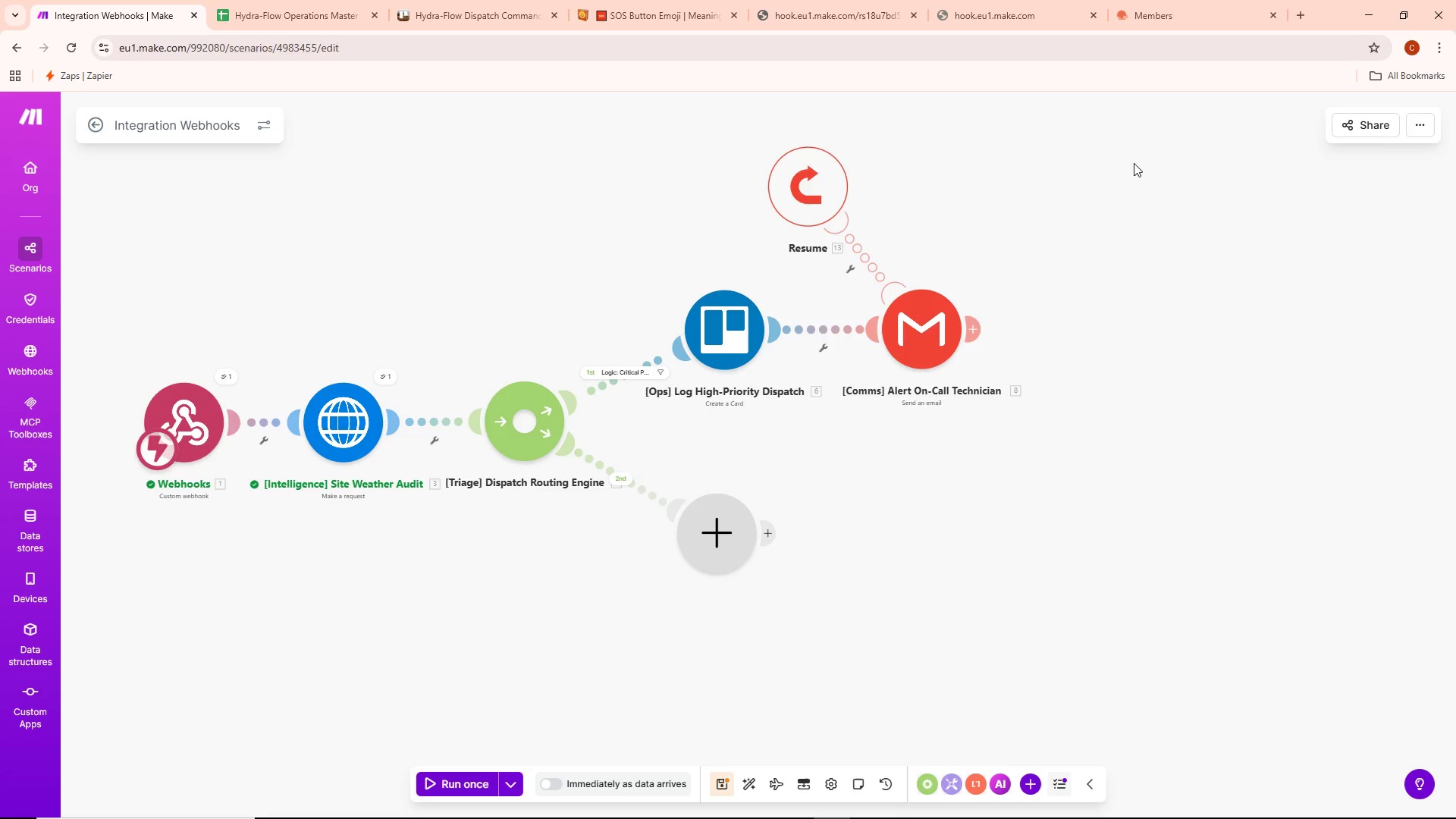 
right_click([817, 168])
 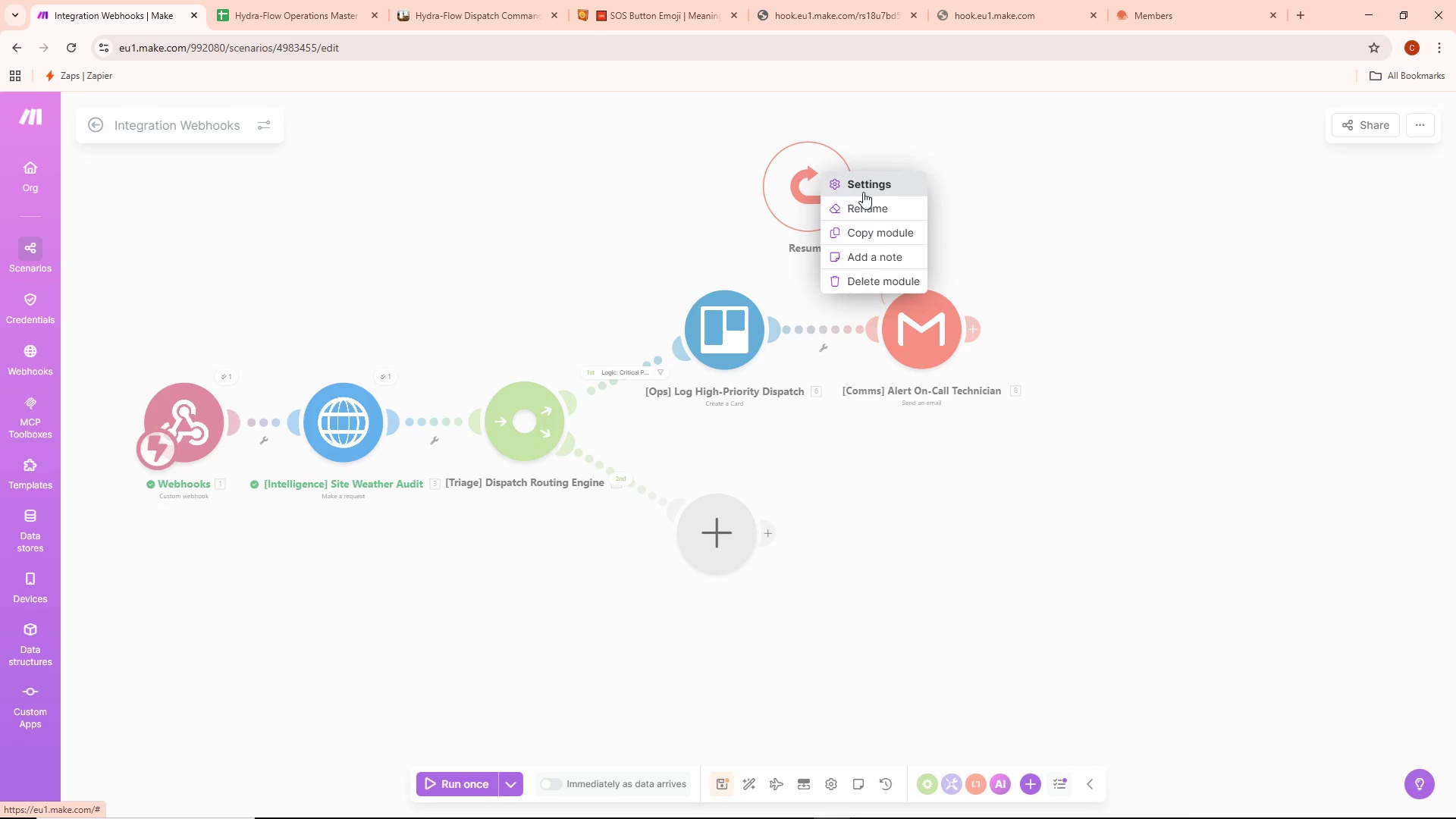 
left_click([802, 195])
 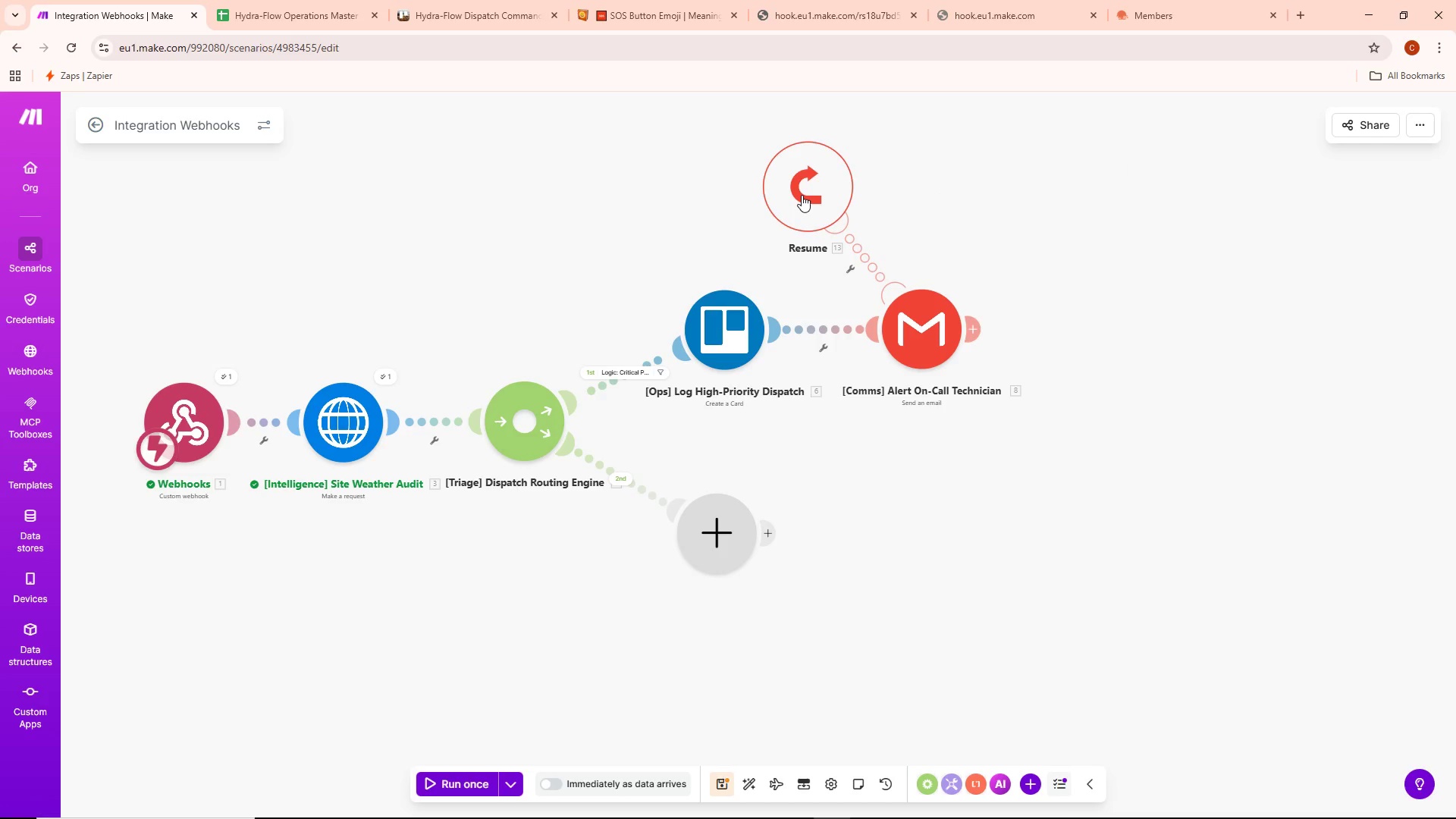 
left_click([802, 191])
 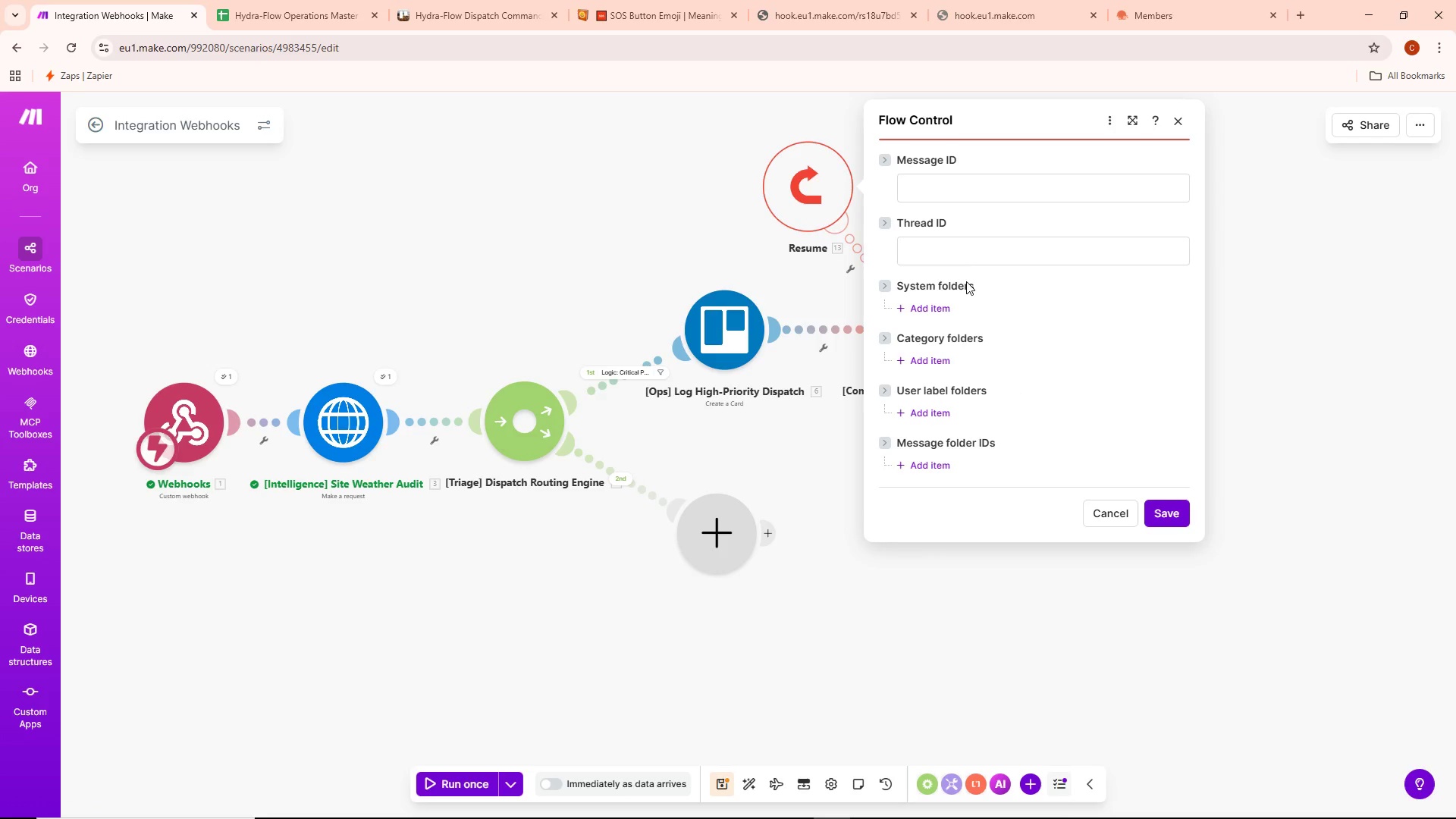 
wait(5.52)
 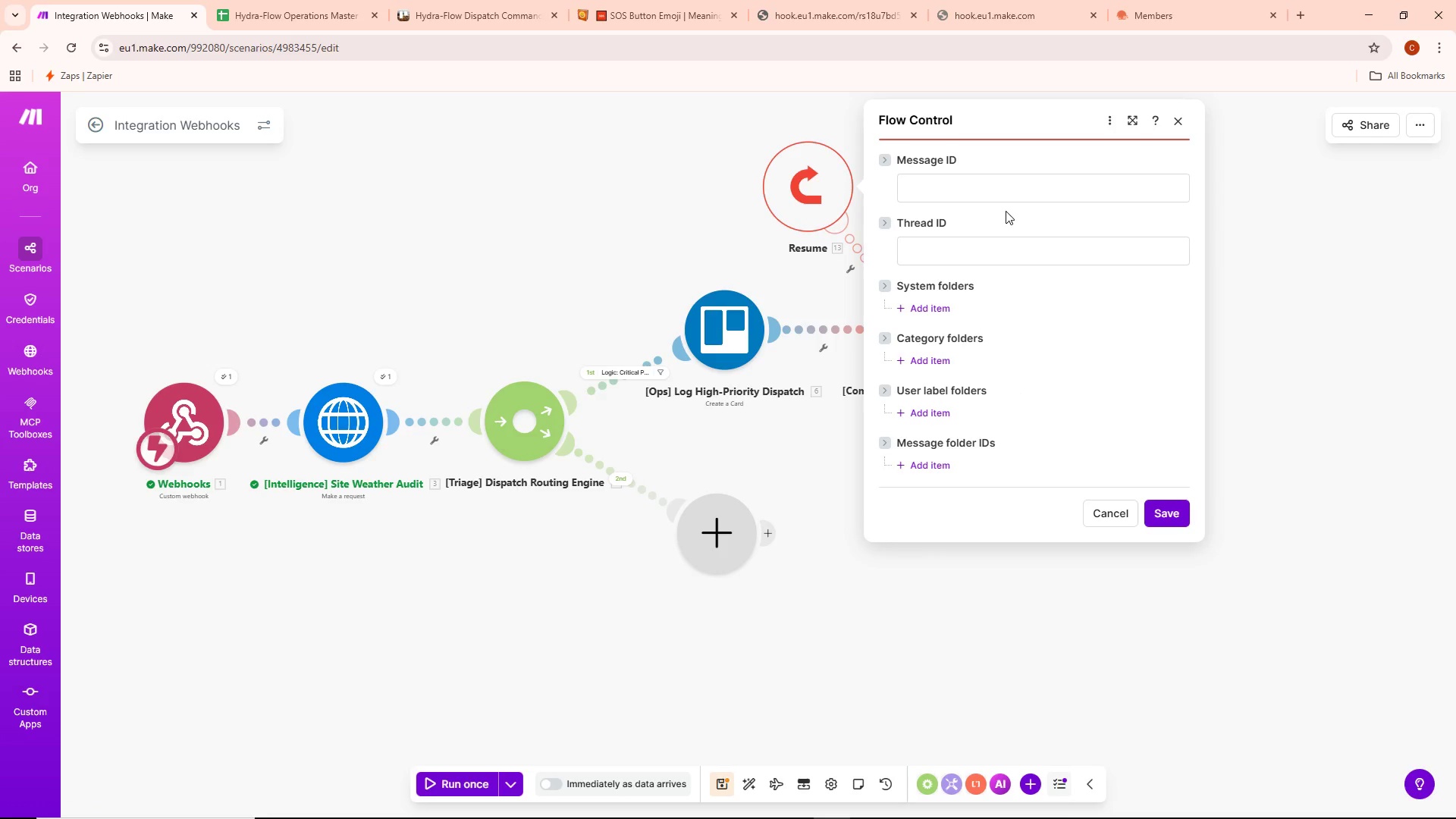 
left_click([944, 466])
 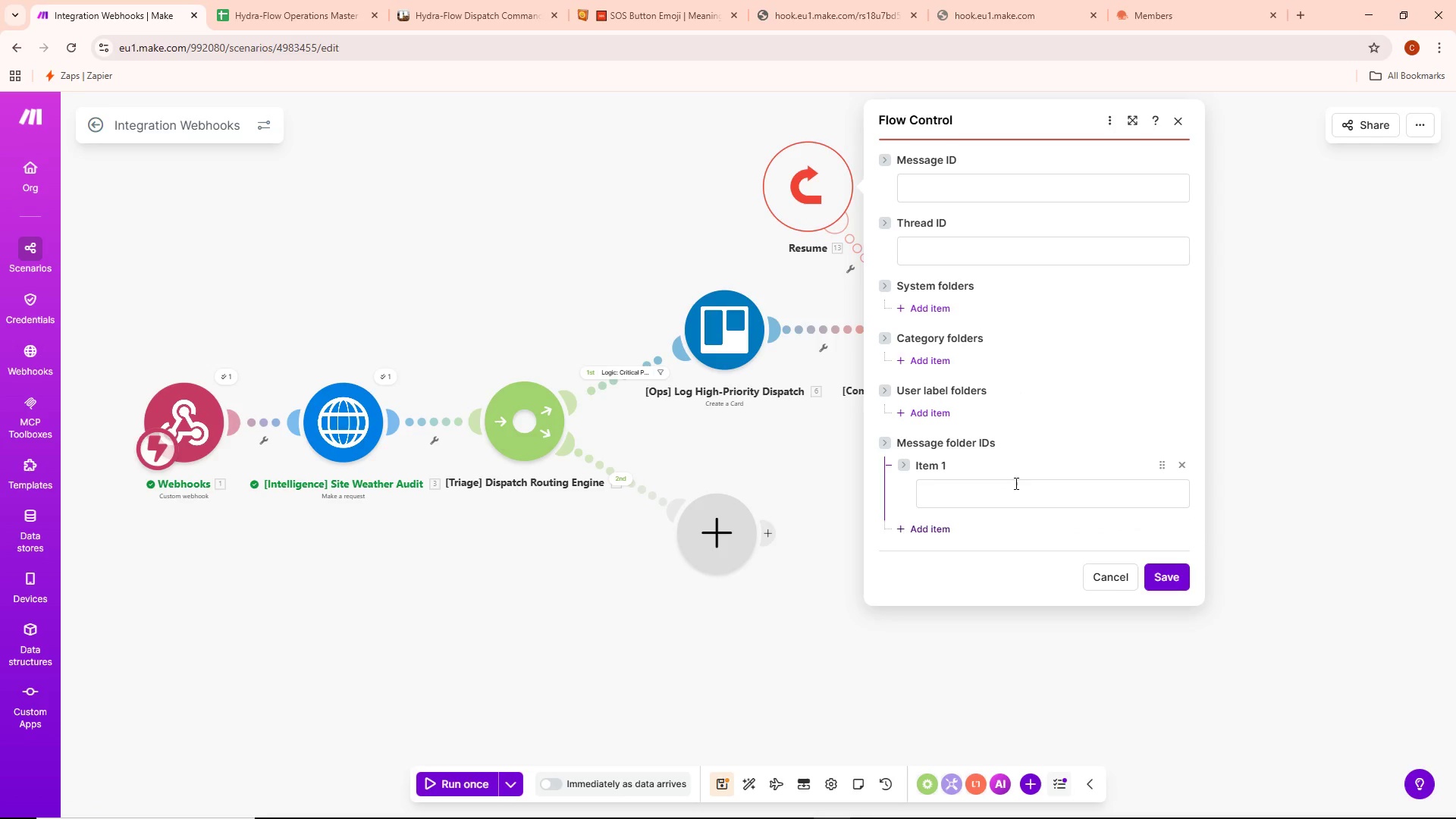 
left_click([997, 485])
 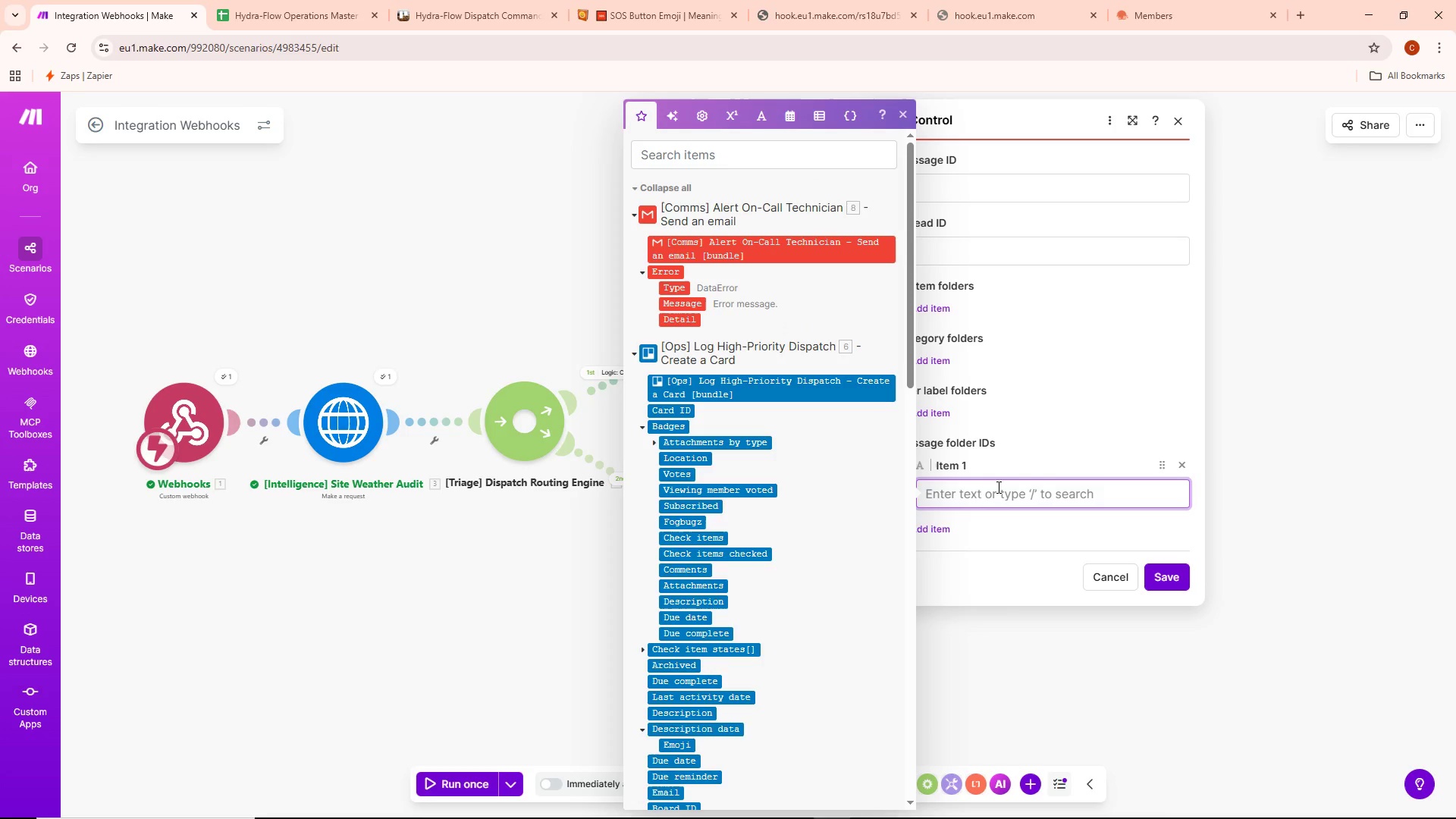 
type(Slaxk)
key(Backspace)
key(Backspace)
key(Backspace)
key(Backspace)
key(Backspace)
key(Backspace)
 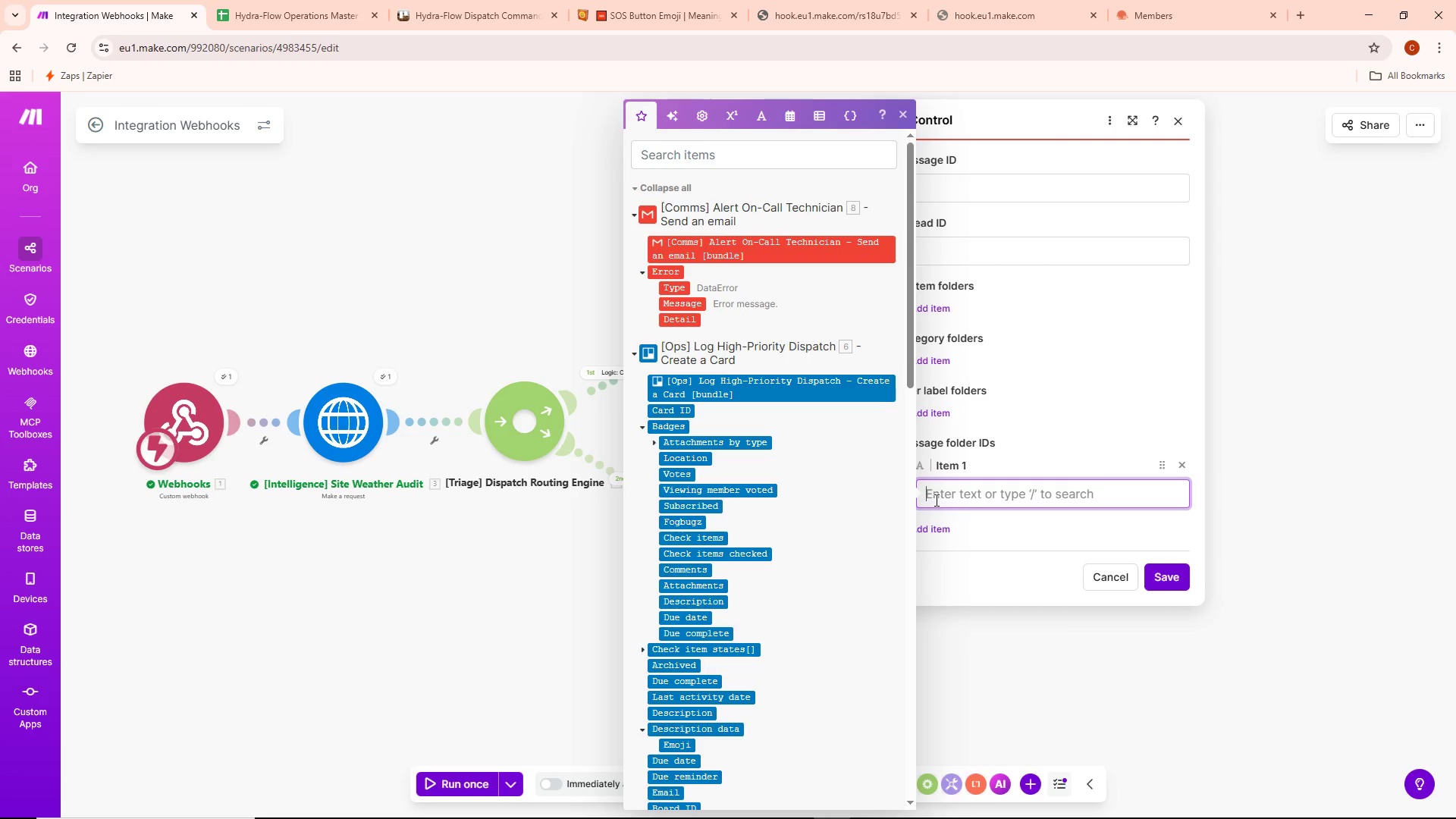 
wait(11.44)
 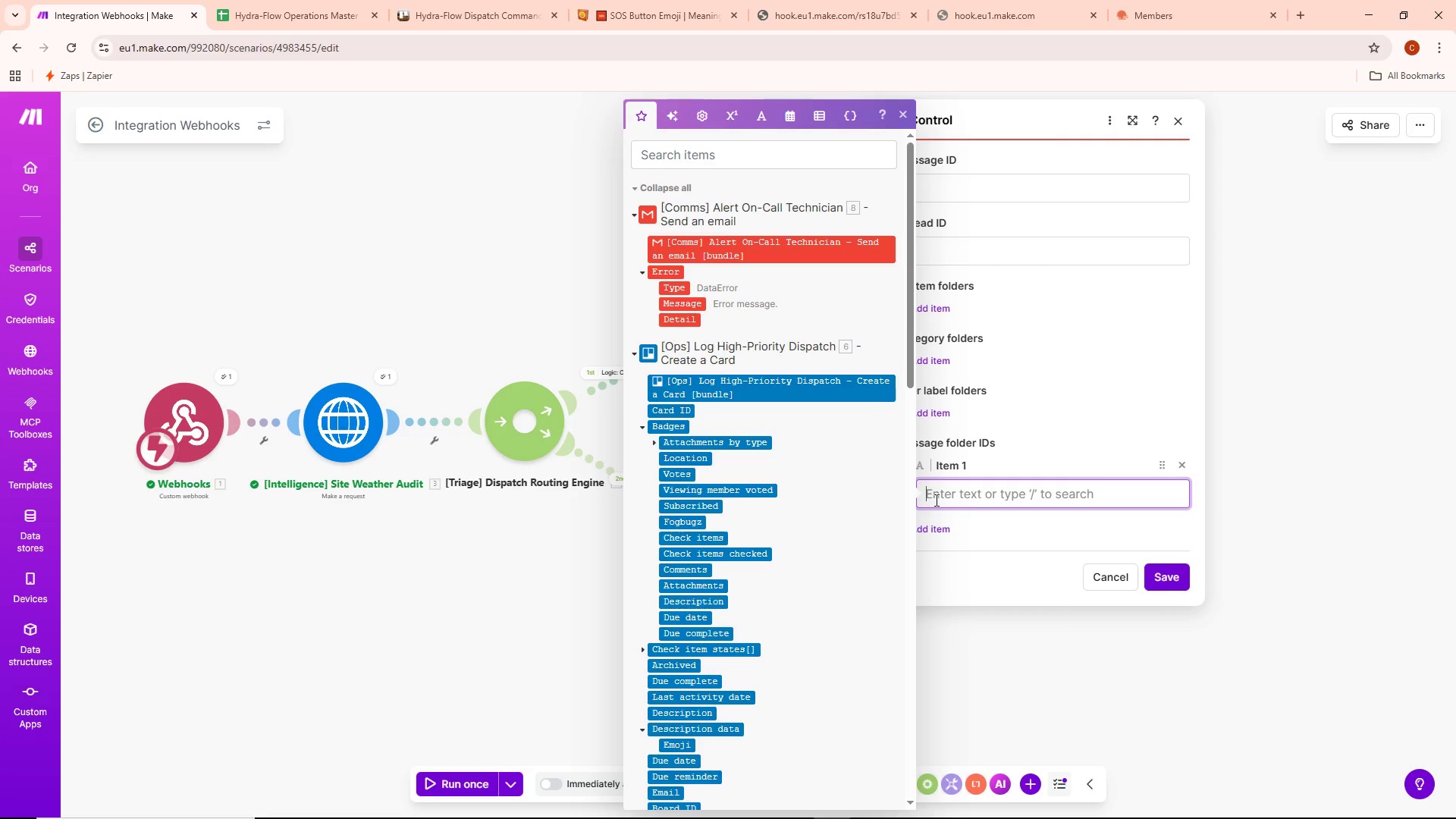 
left_click([1352, 299])
 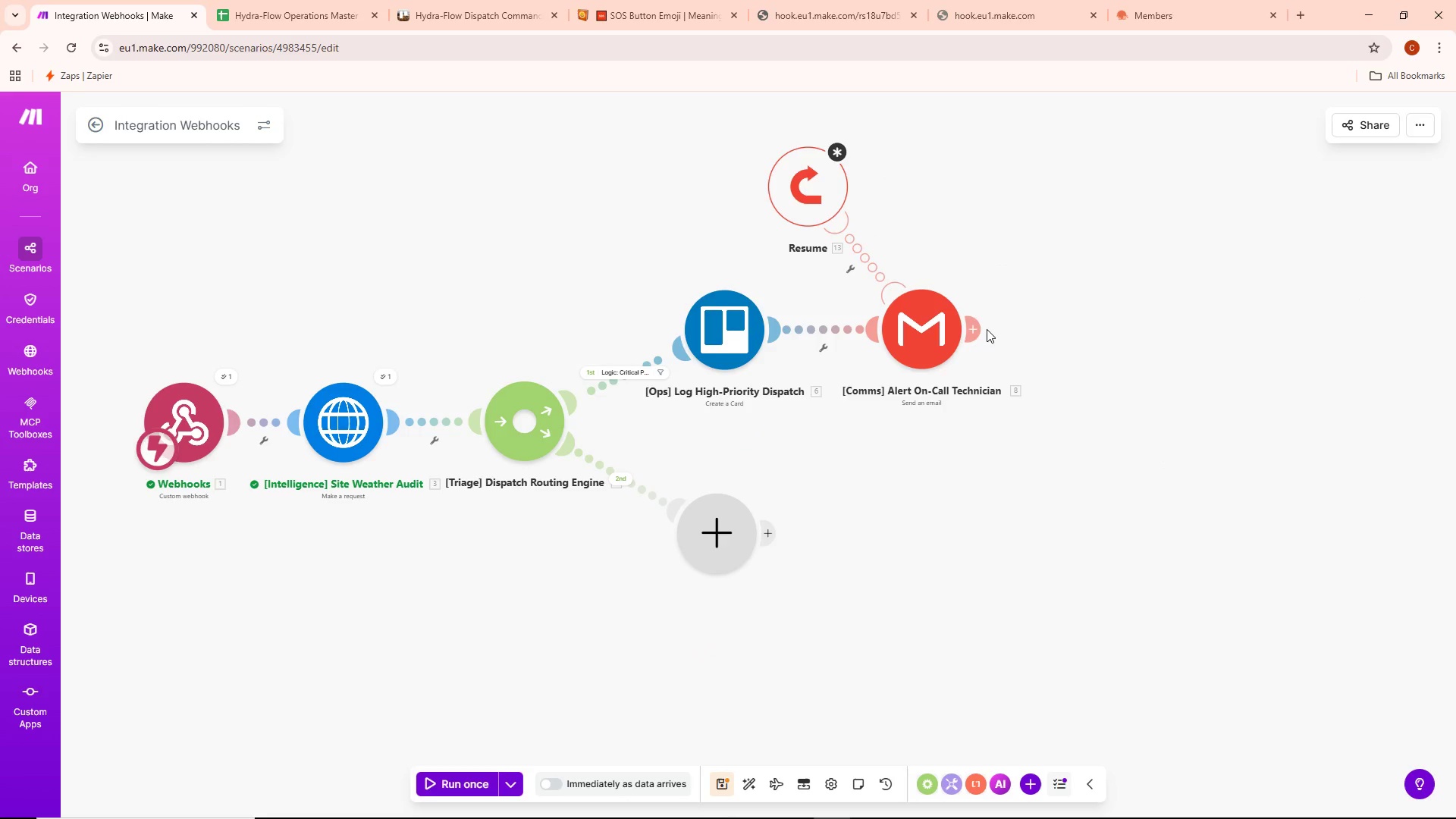 
wait(8.56)
 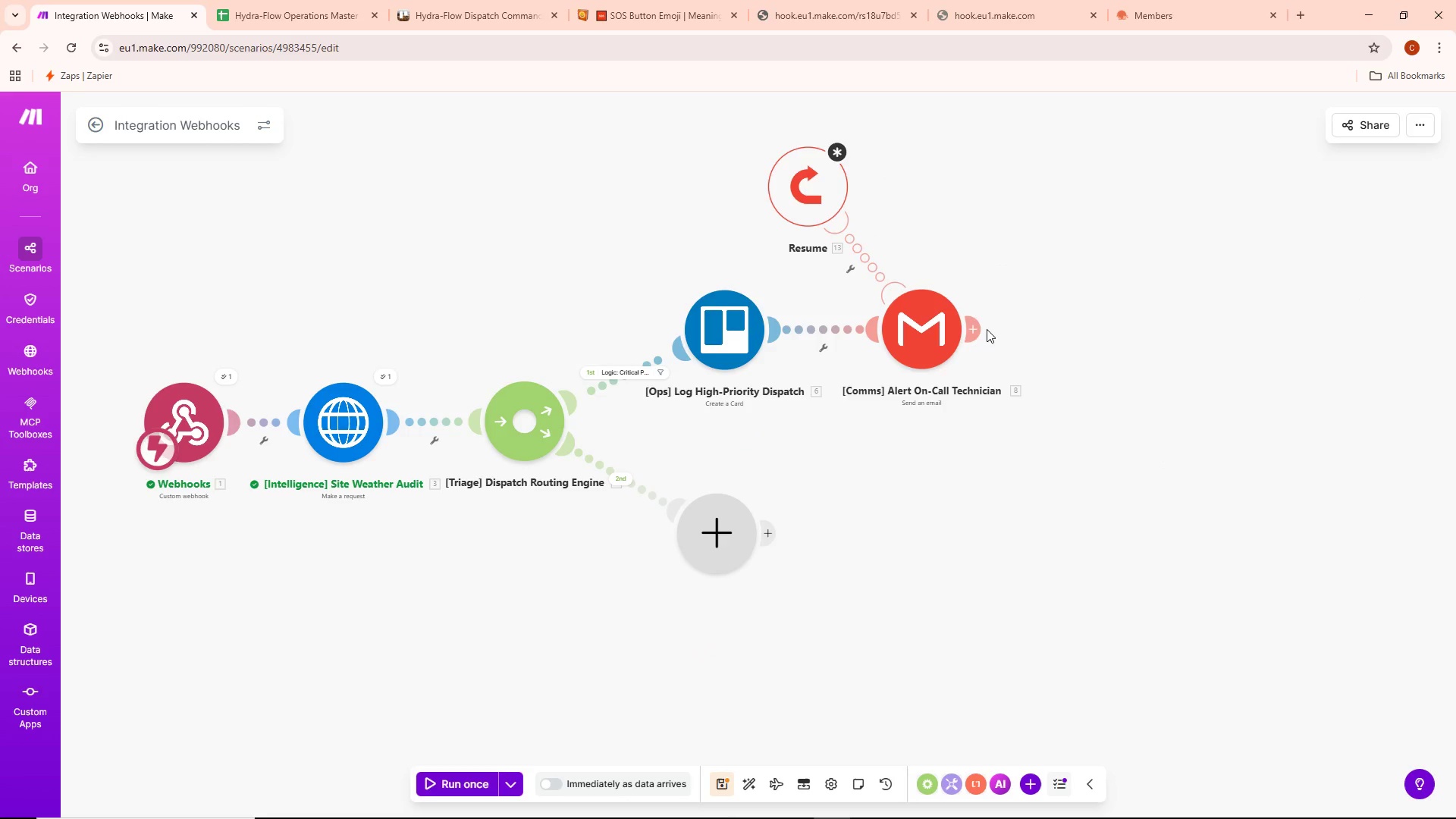 
left_click([981, 337])
 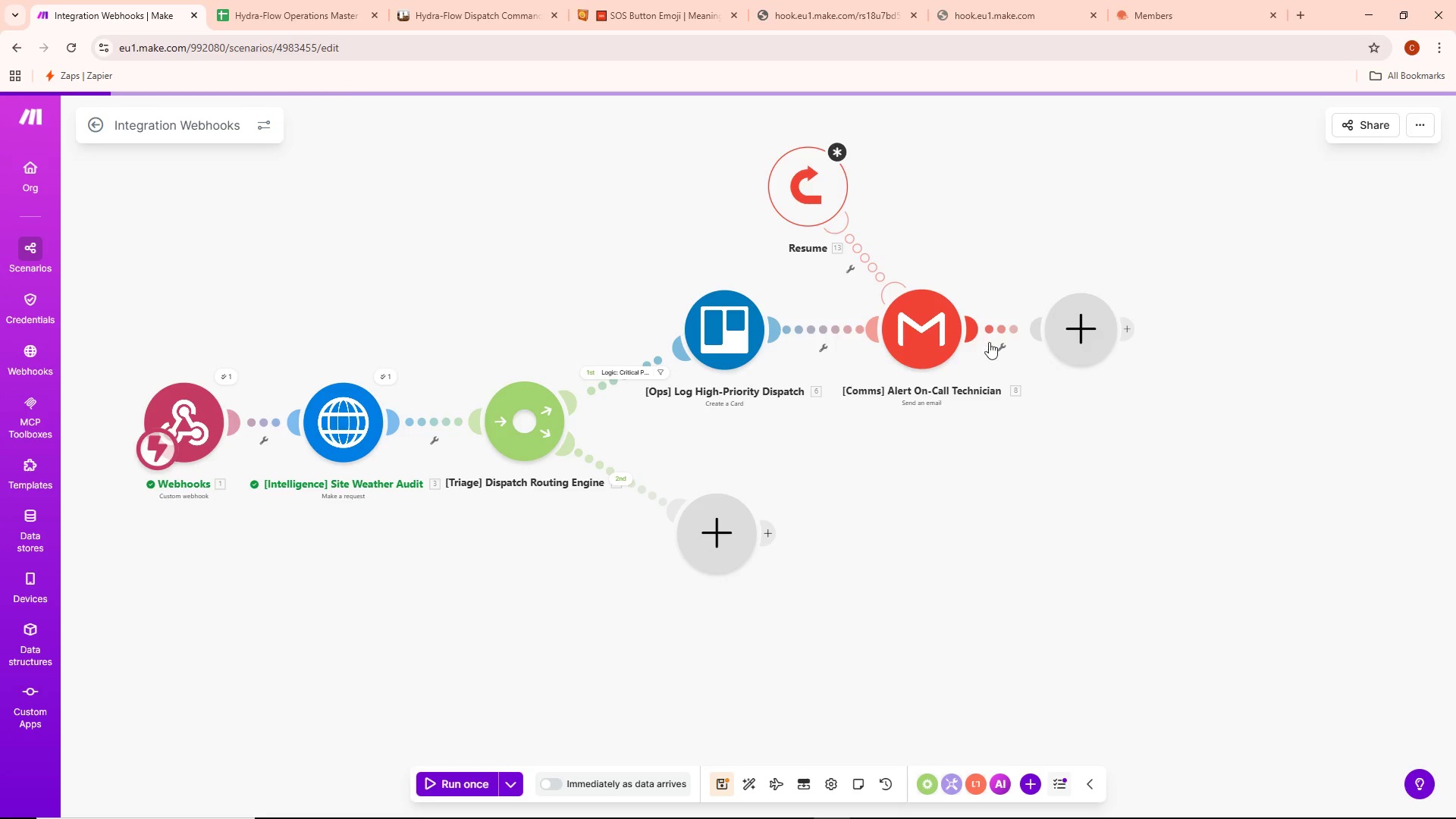 
mouse_move([995, 334])
 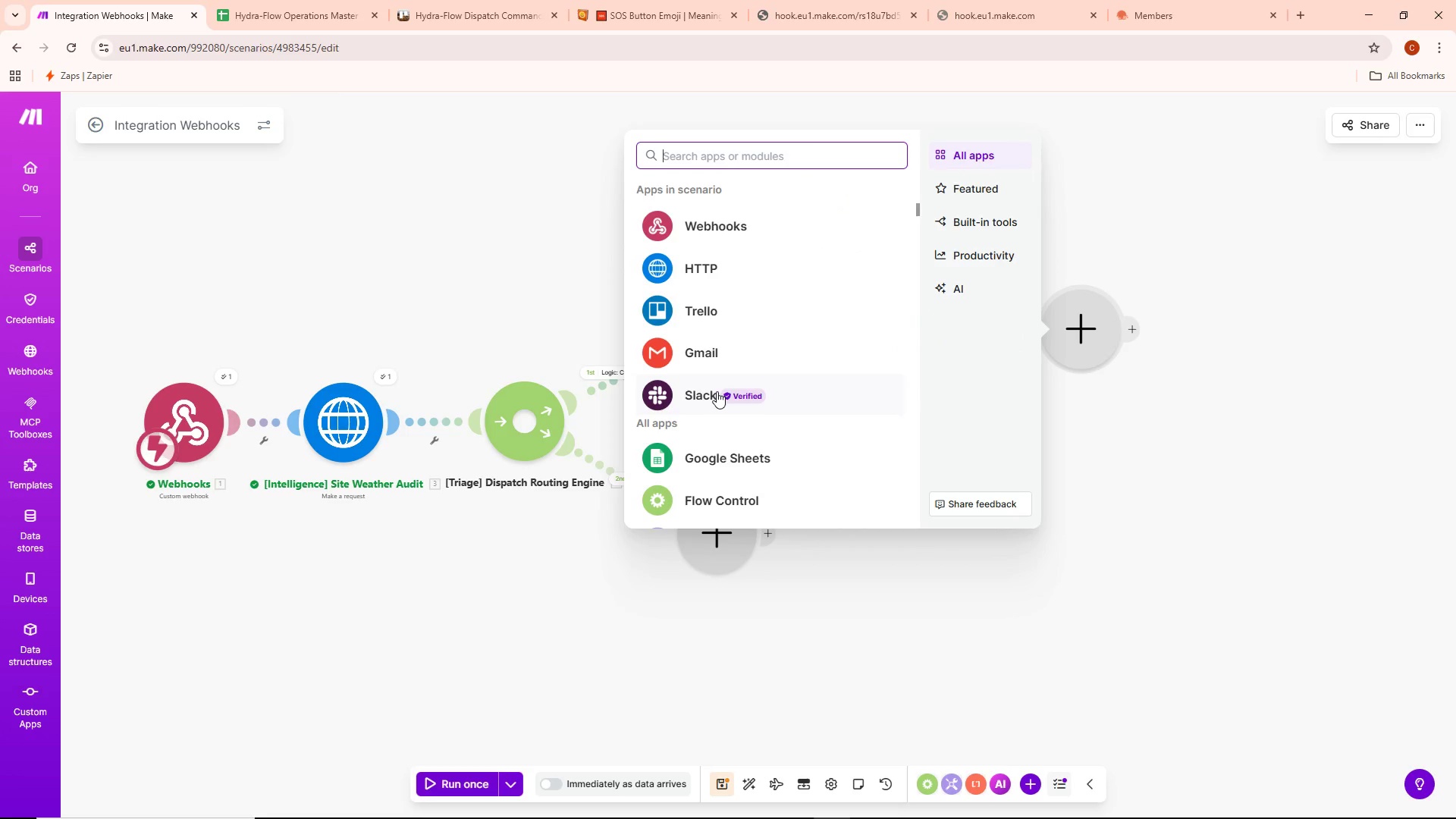 
left_click([717, 390])
 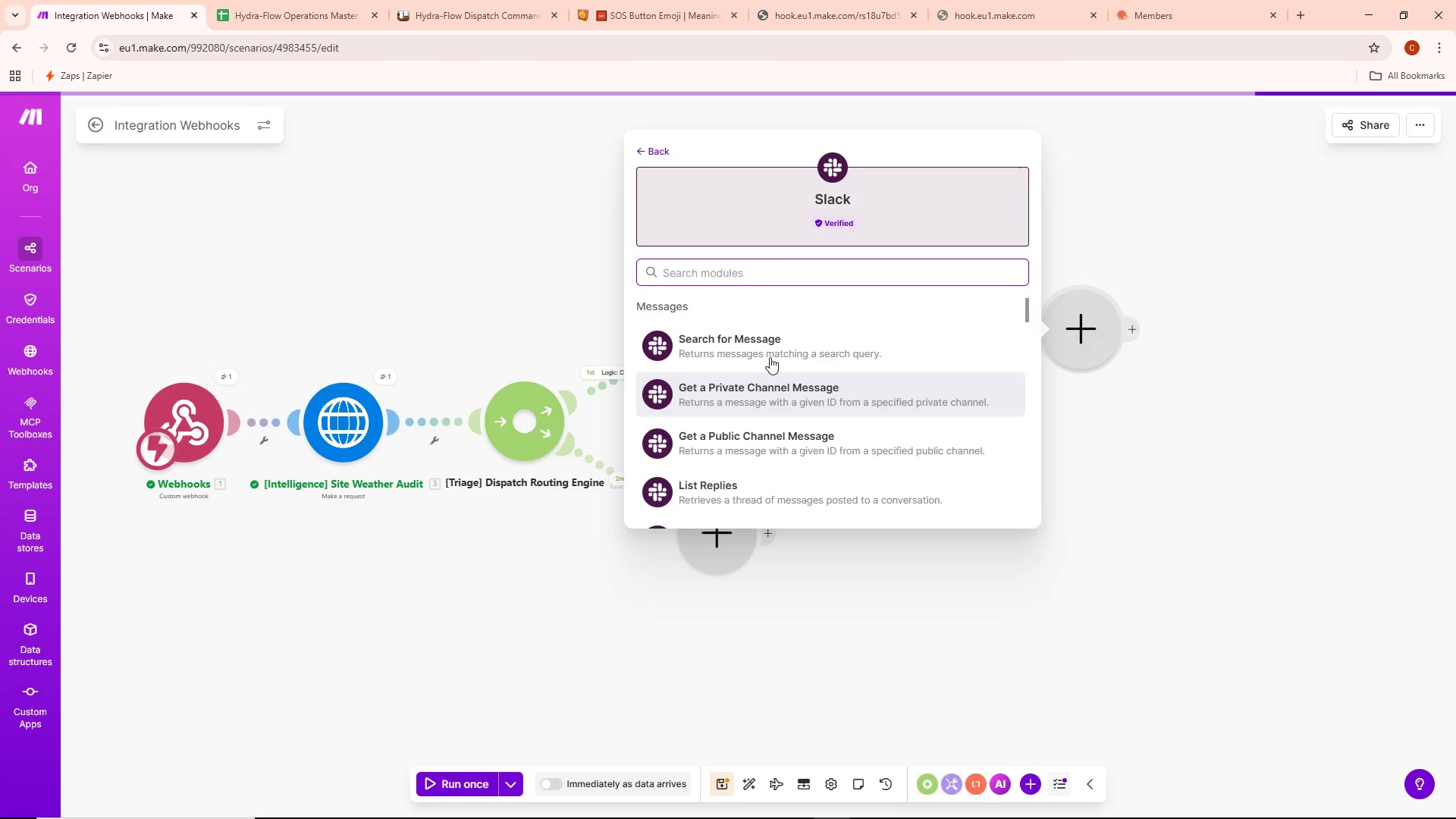 
left_click([816, 264])
 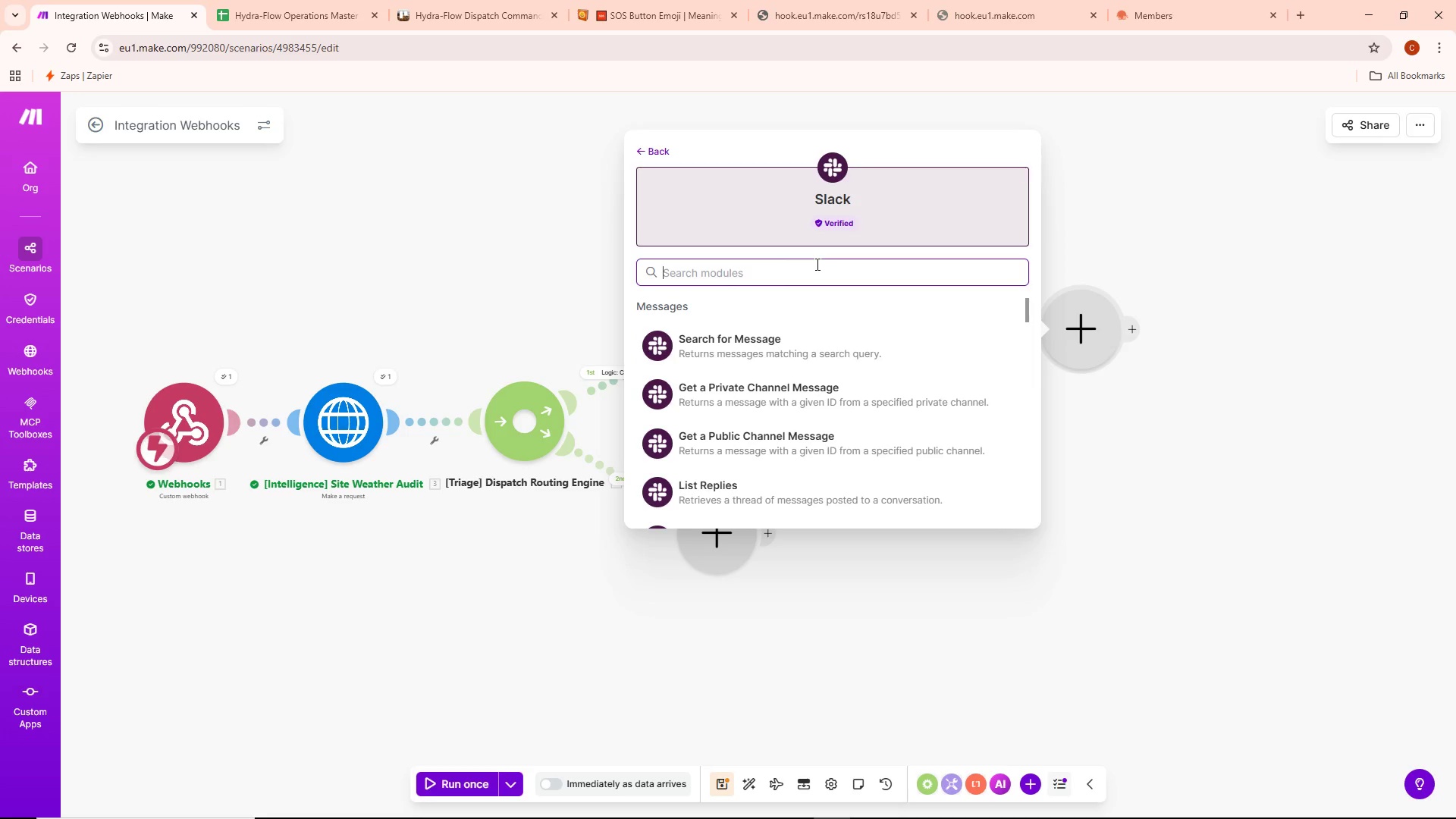 
type(send)
 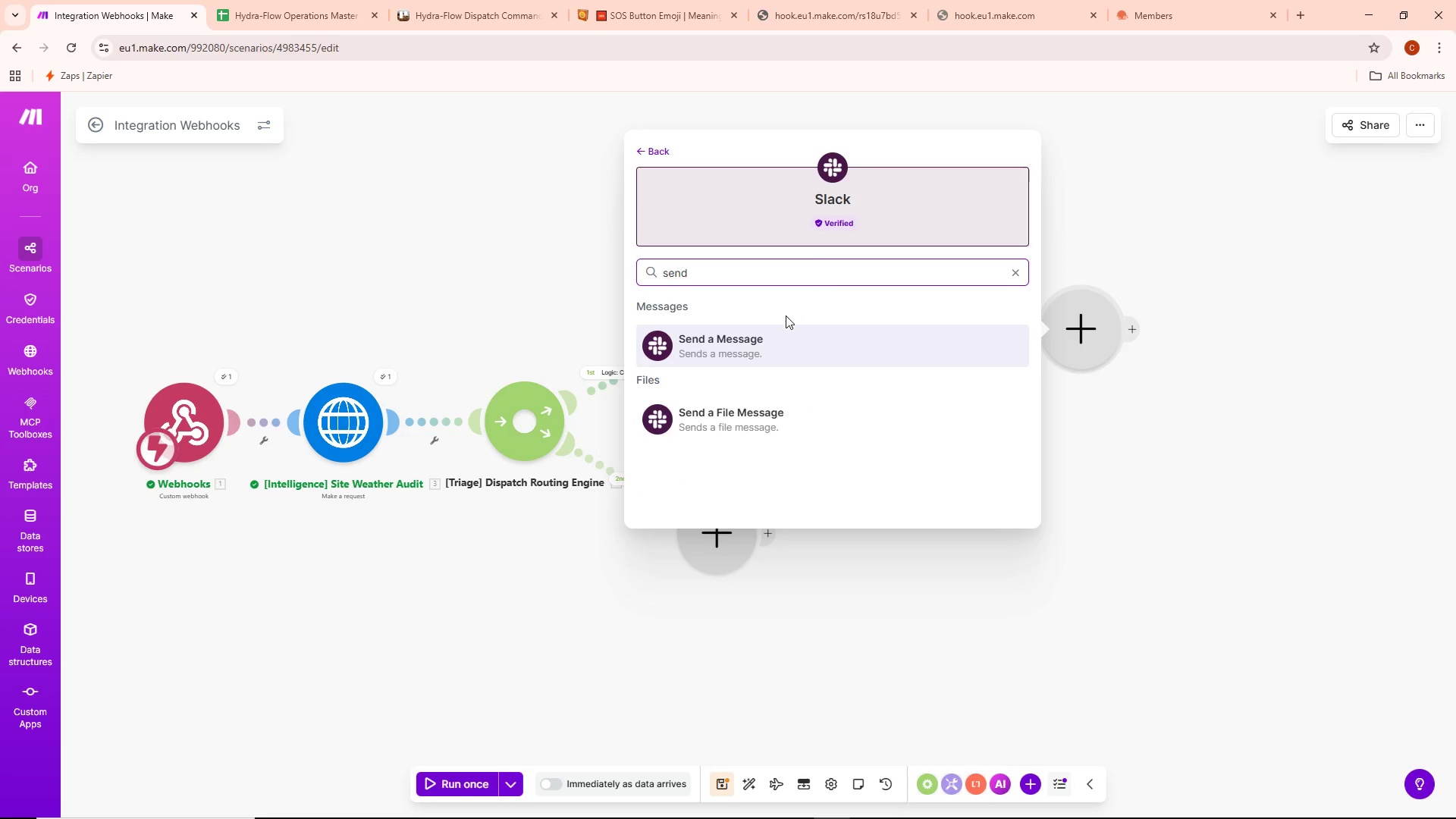 
left_click([763, 356])
 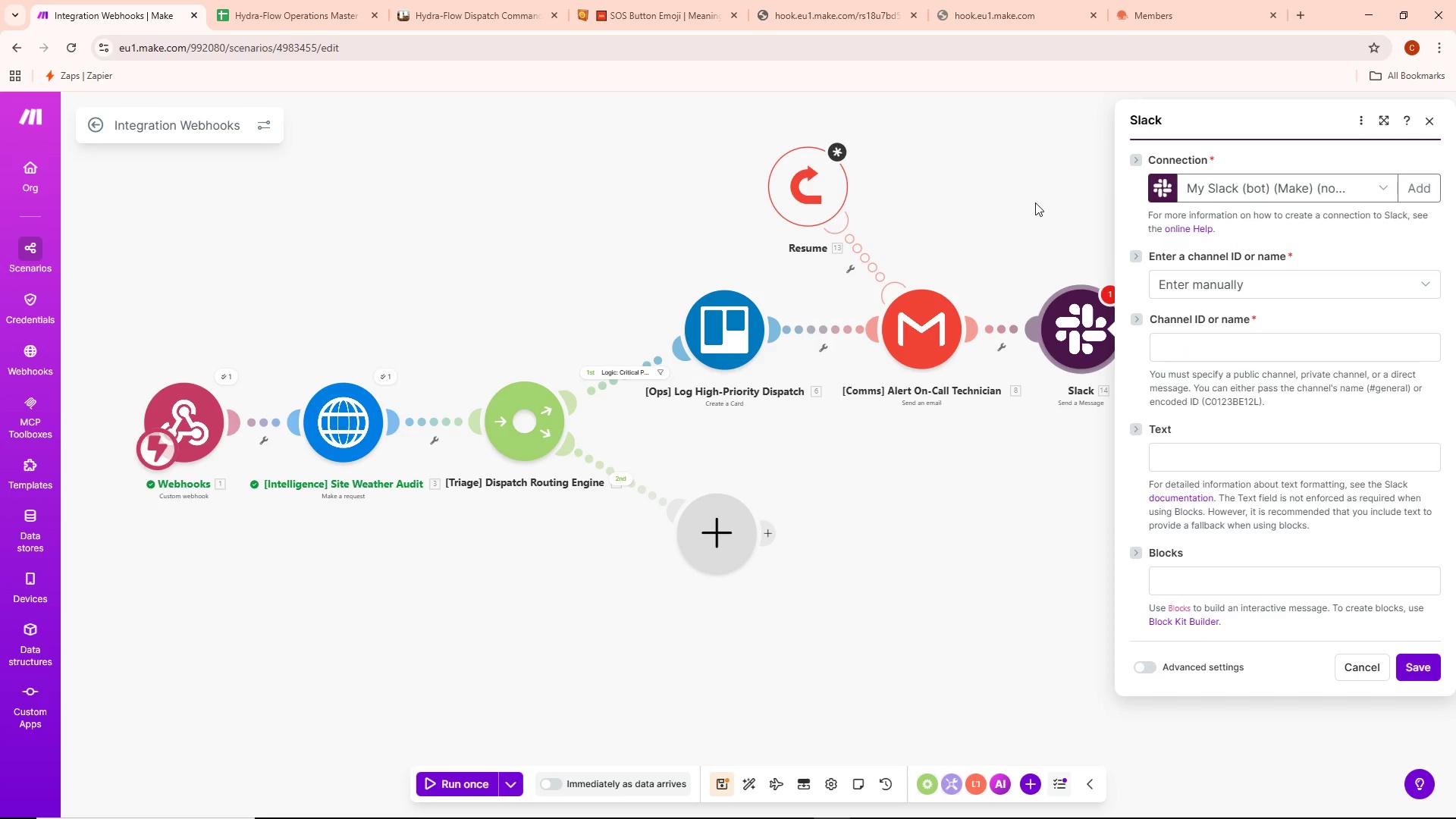 
left_click([1291, 338])
 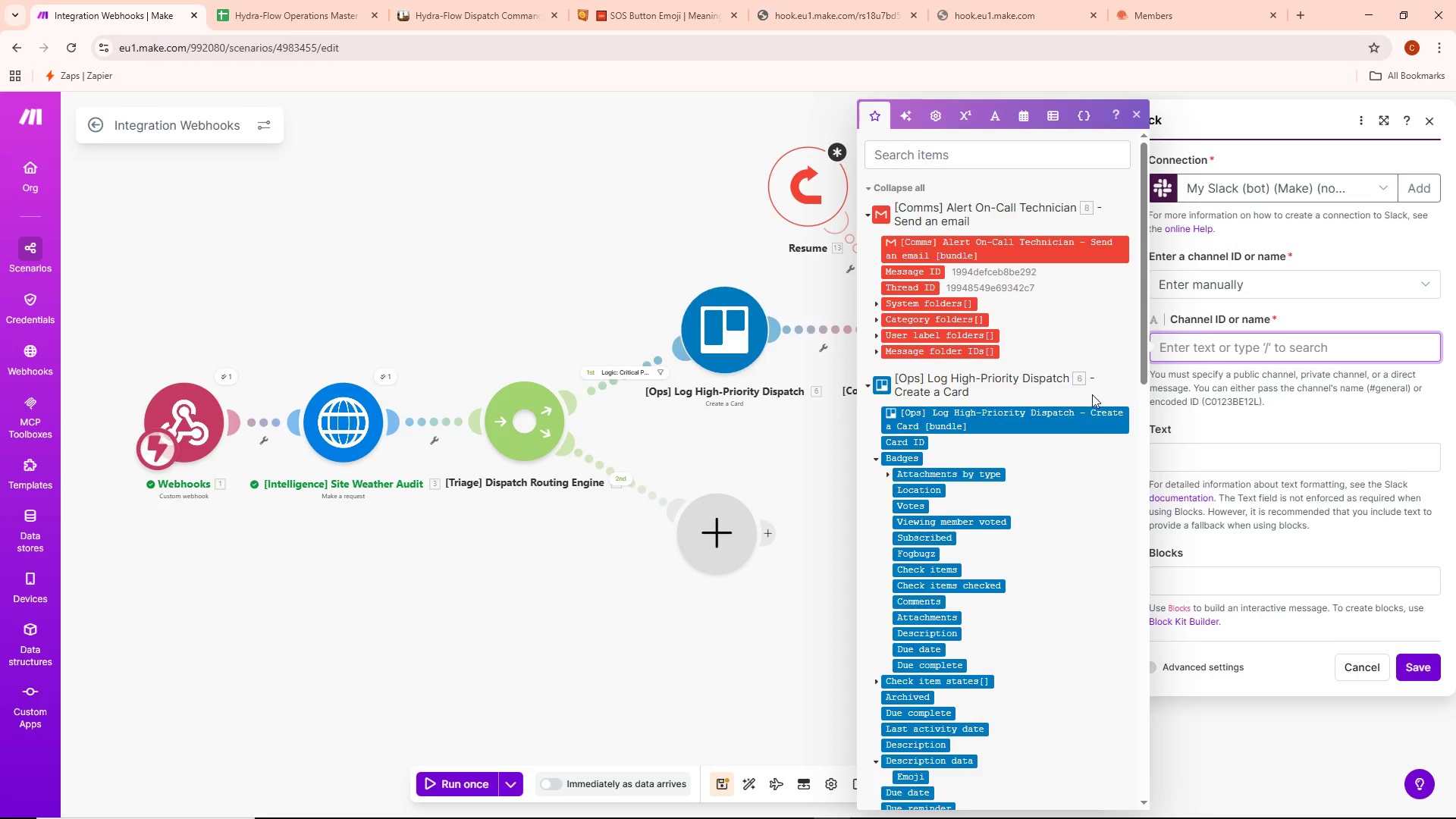 
left_click([1239, 278])
 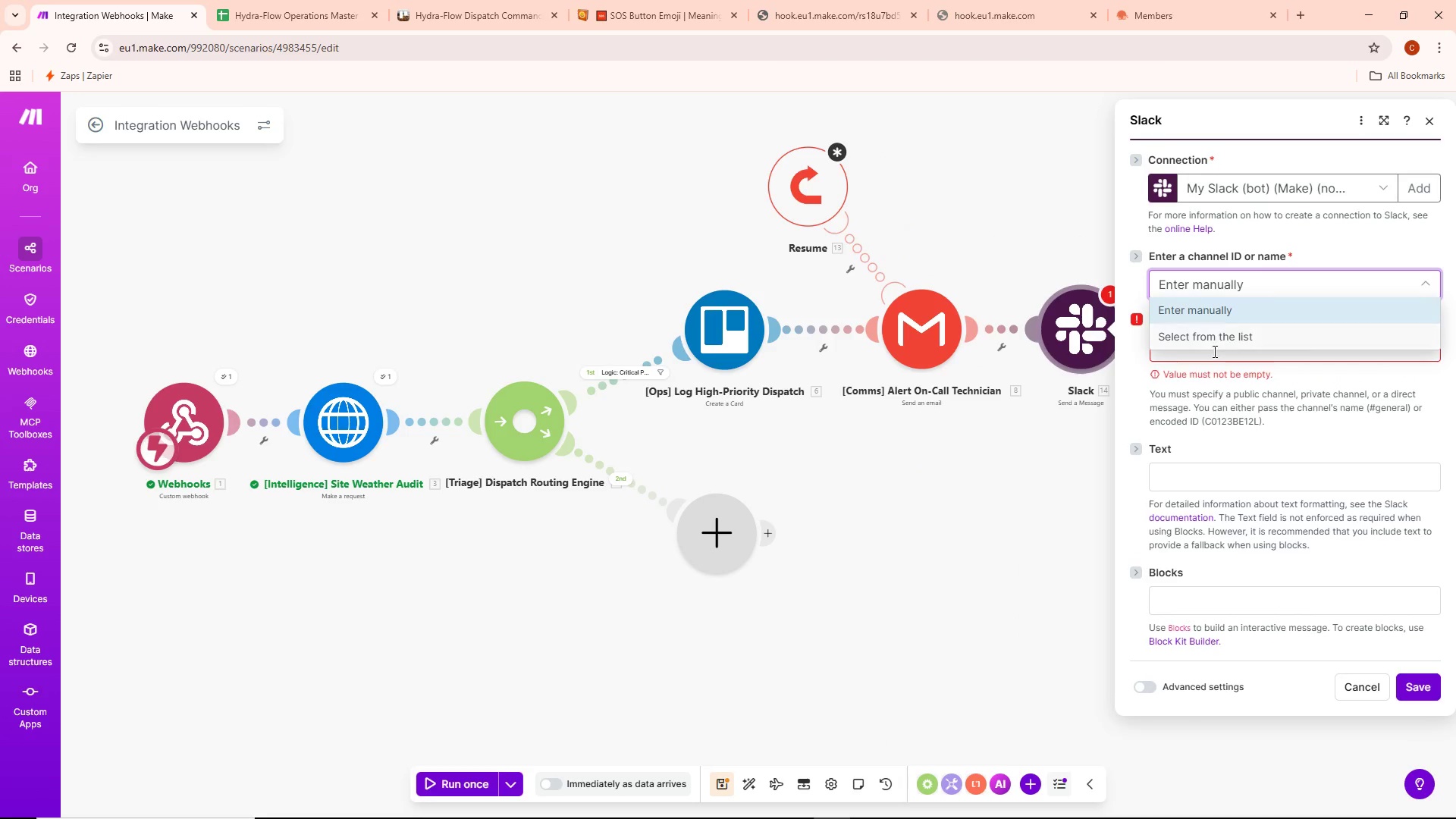 
left_click([1212, 340])
 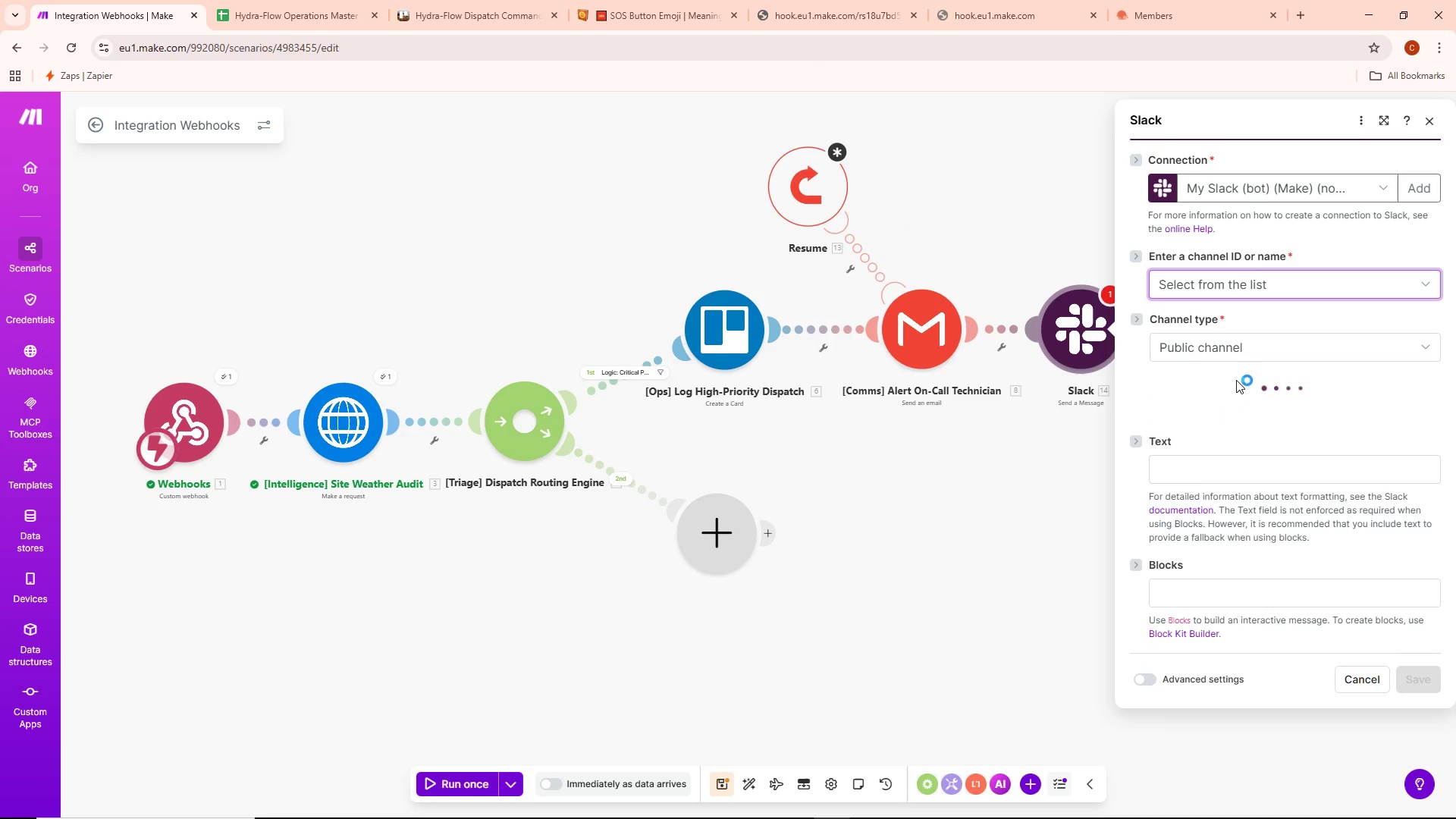 
mouse_move([1213, 389])
 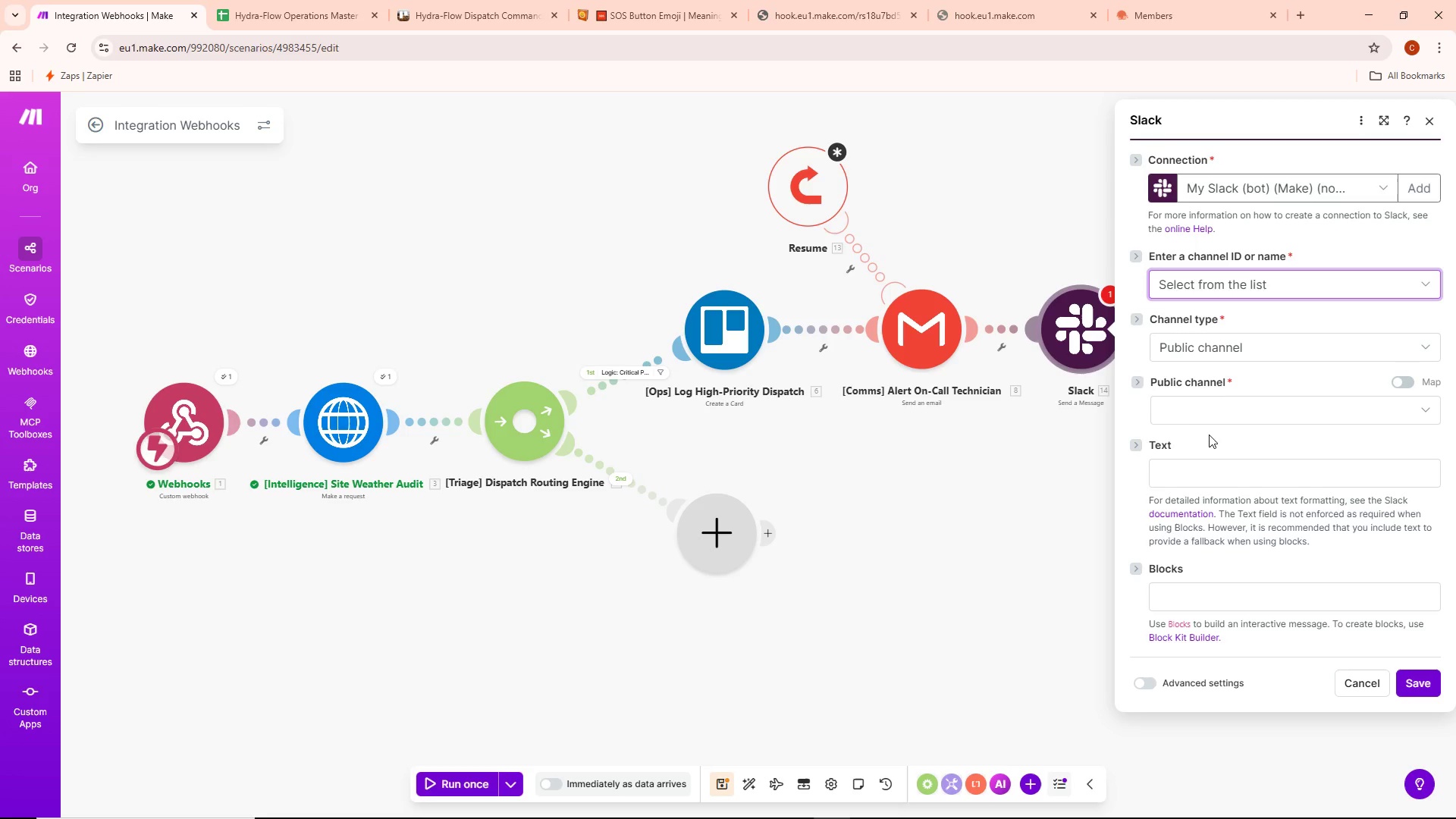 
left_click([1214, 409])
 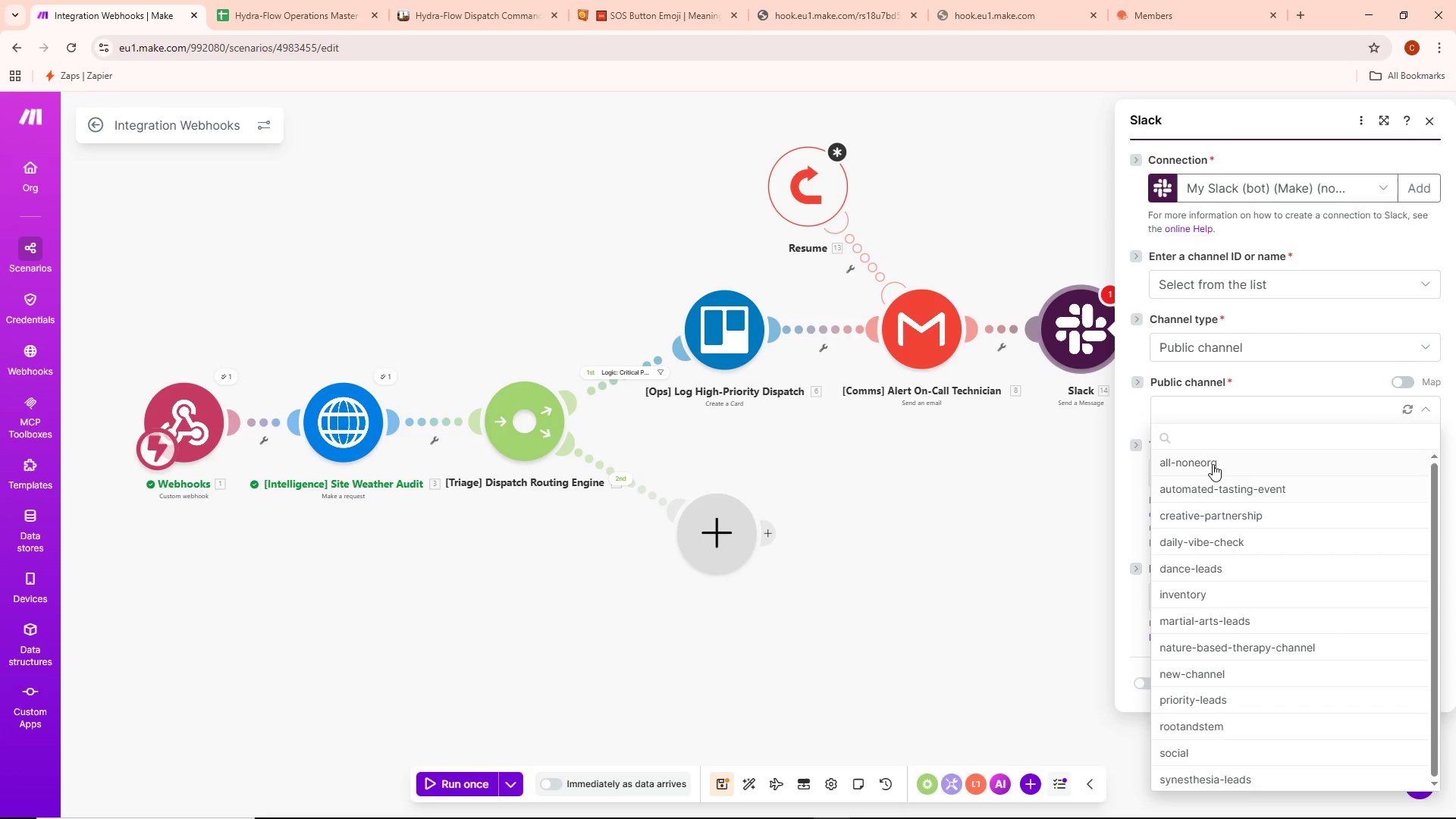 
scroll: coordinate [1215, 545], scroll_direction: down, amount: 6.0
 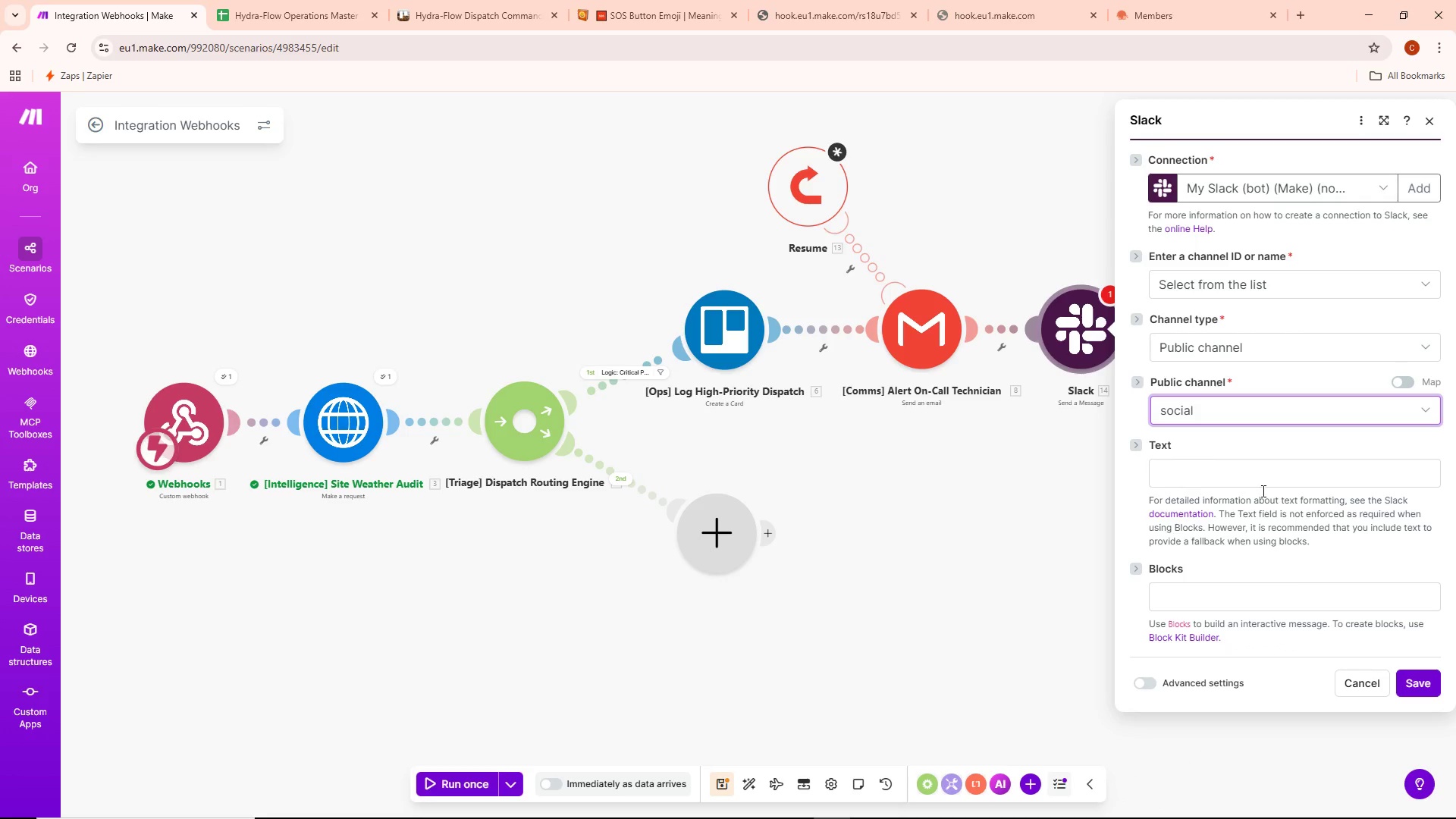 
left_click([1212, 479])
 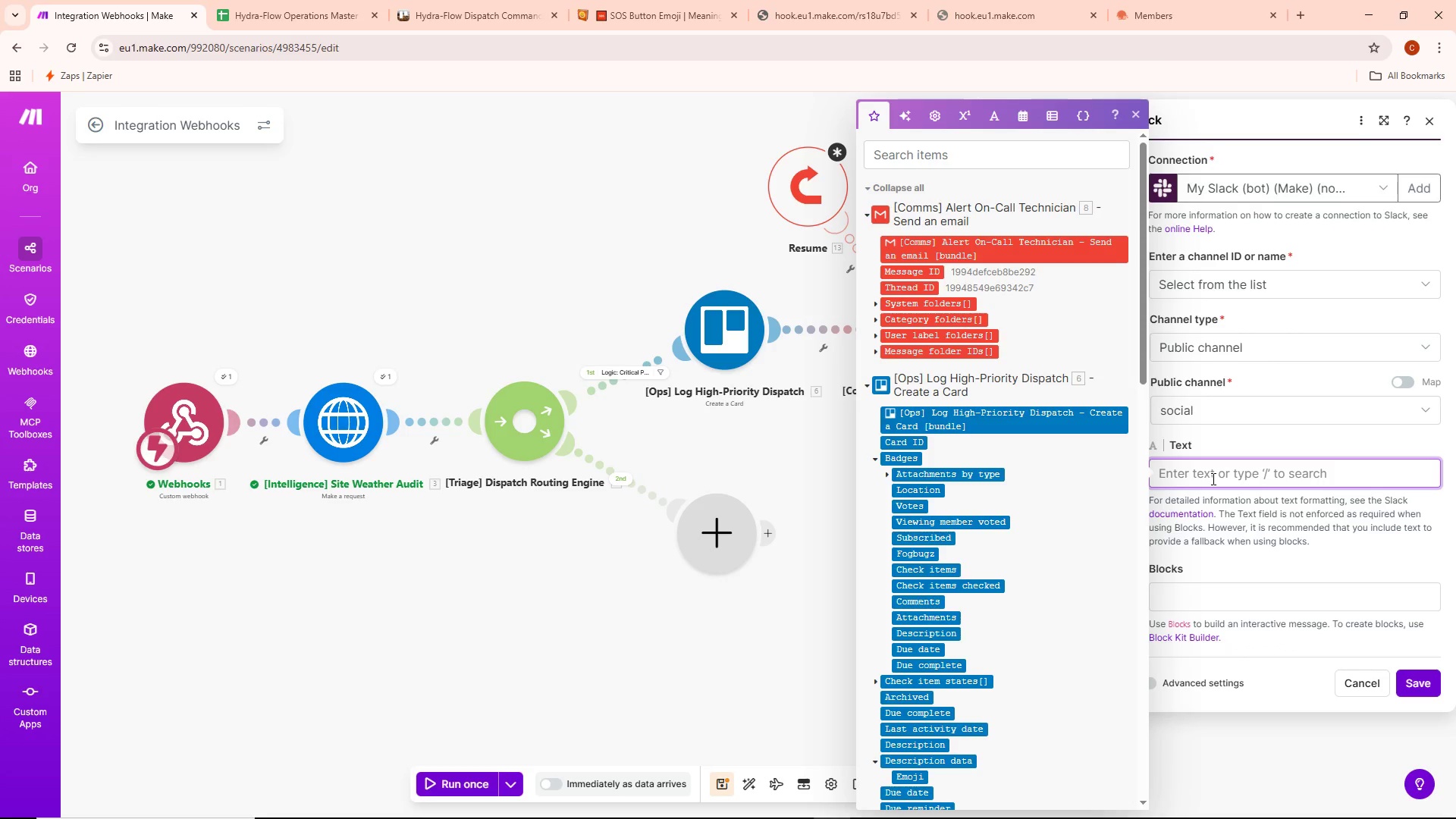 
type(Urget)
key(Backspace)
type(nt)
 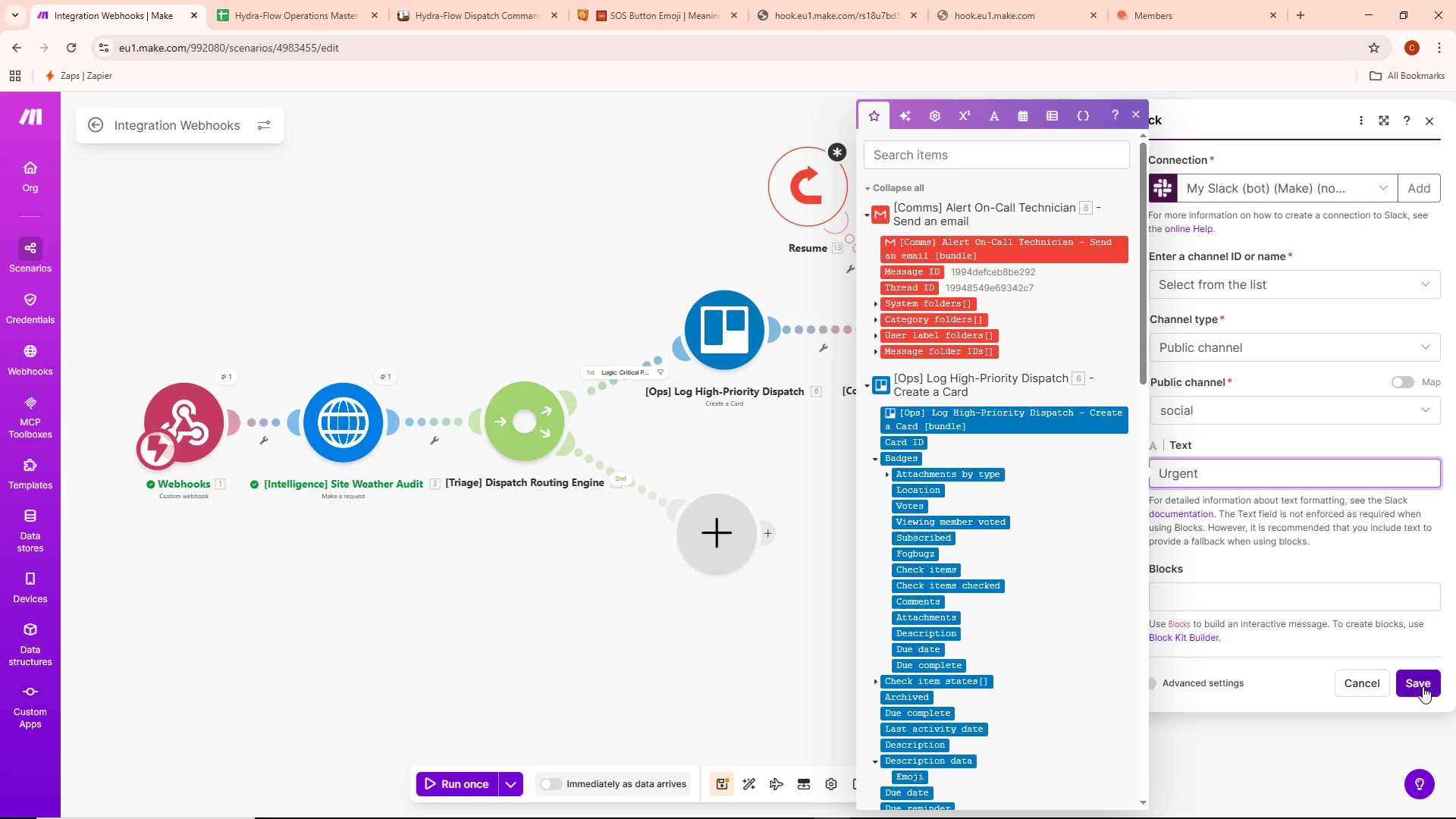 
left_click([1423, 686])
 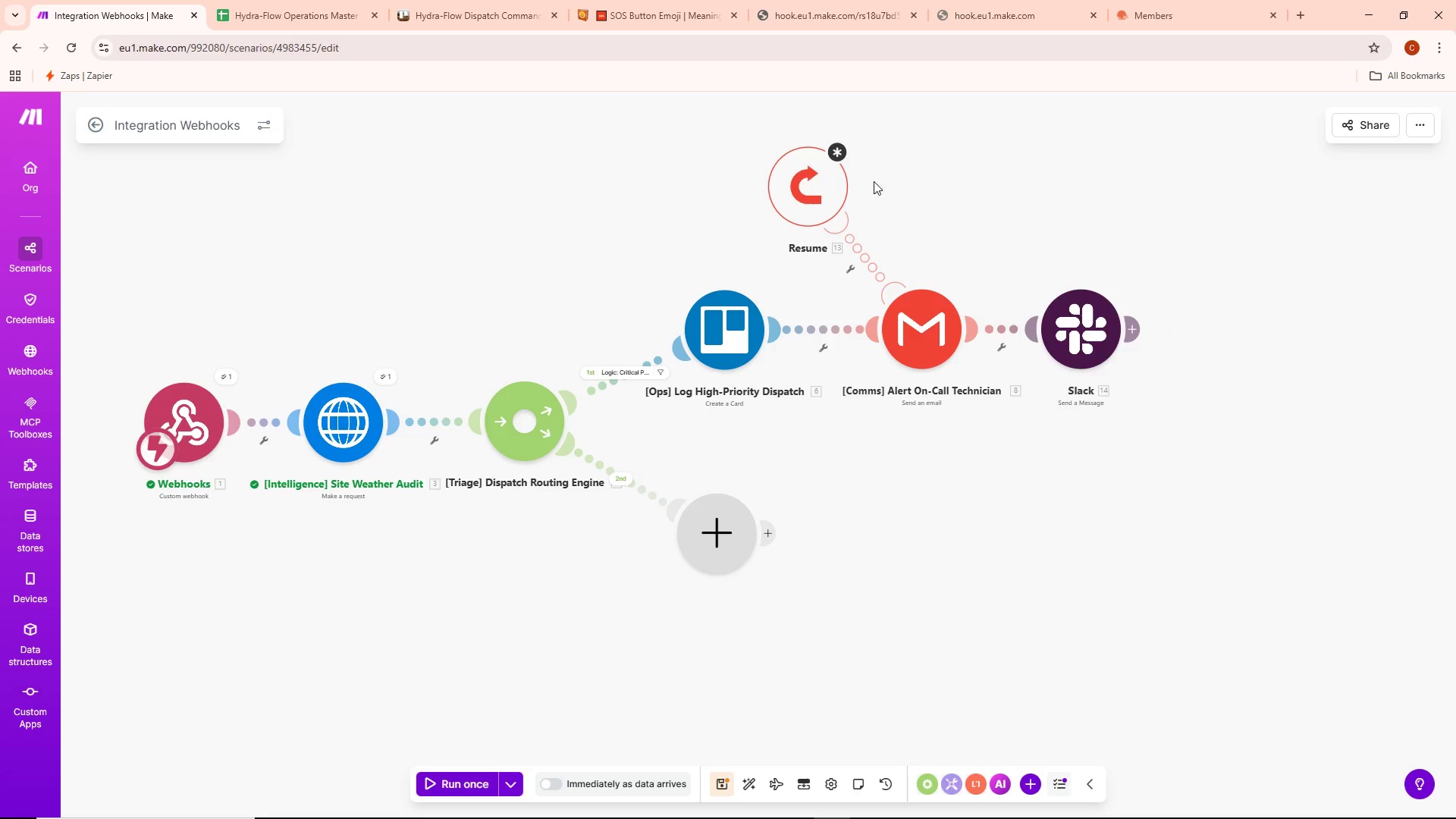 
left_click([817, 184])
 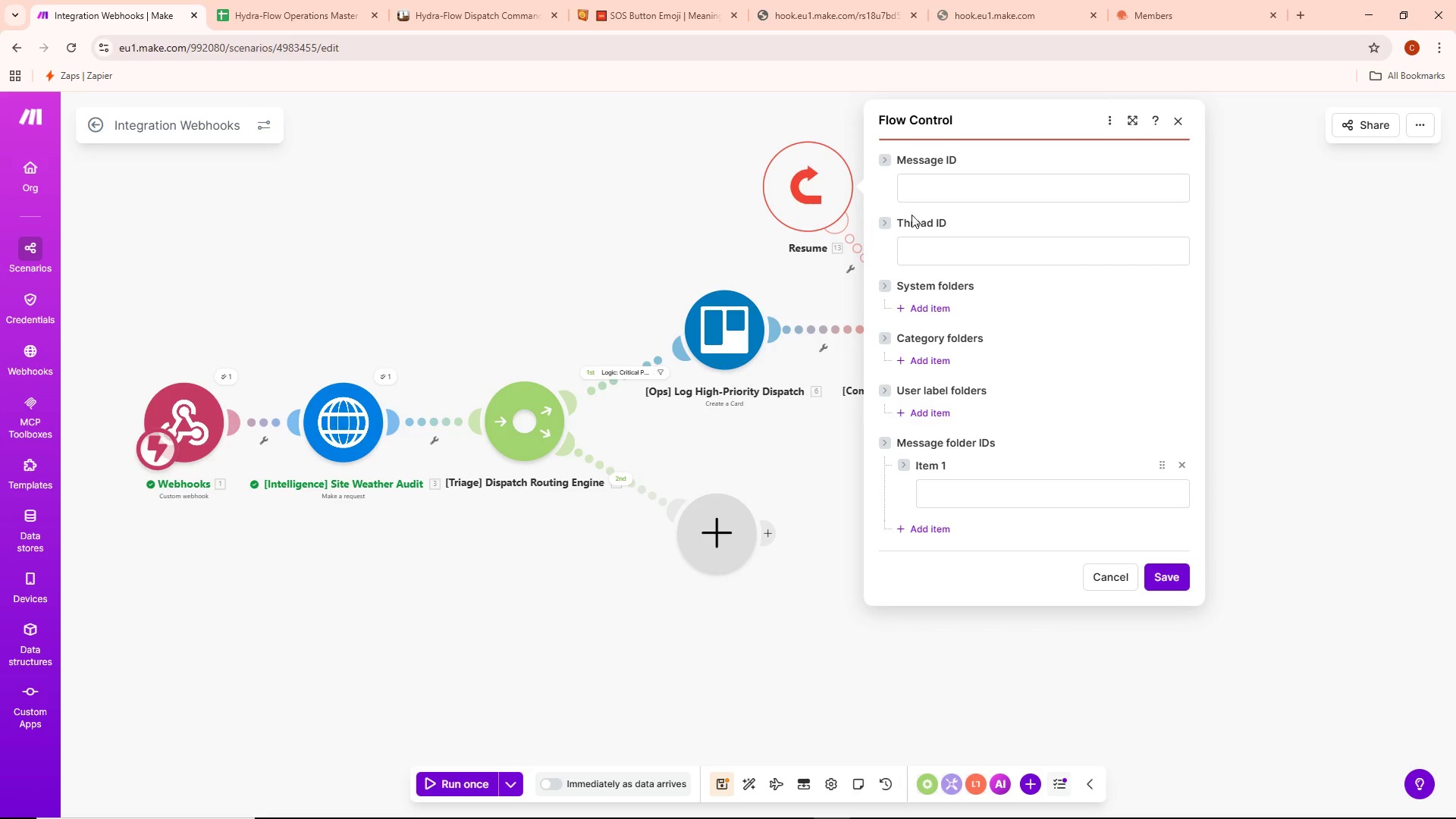 
mouse_move([913, 224])
 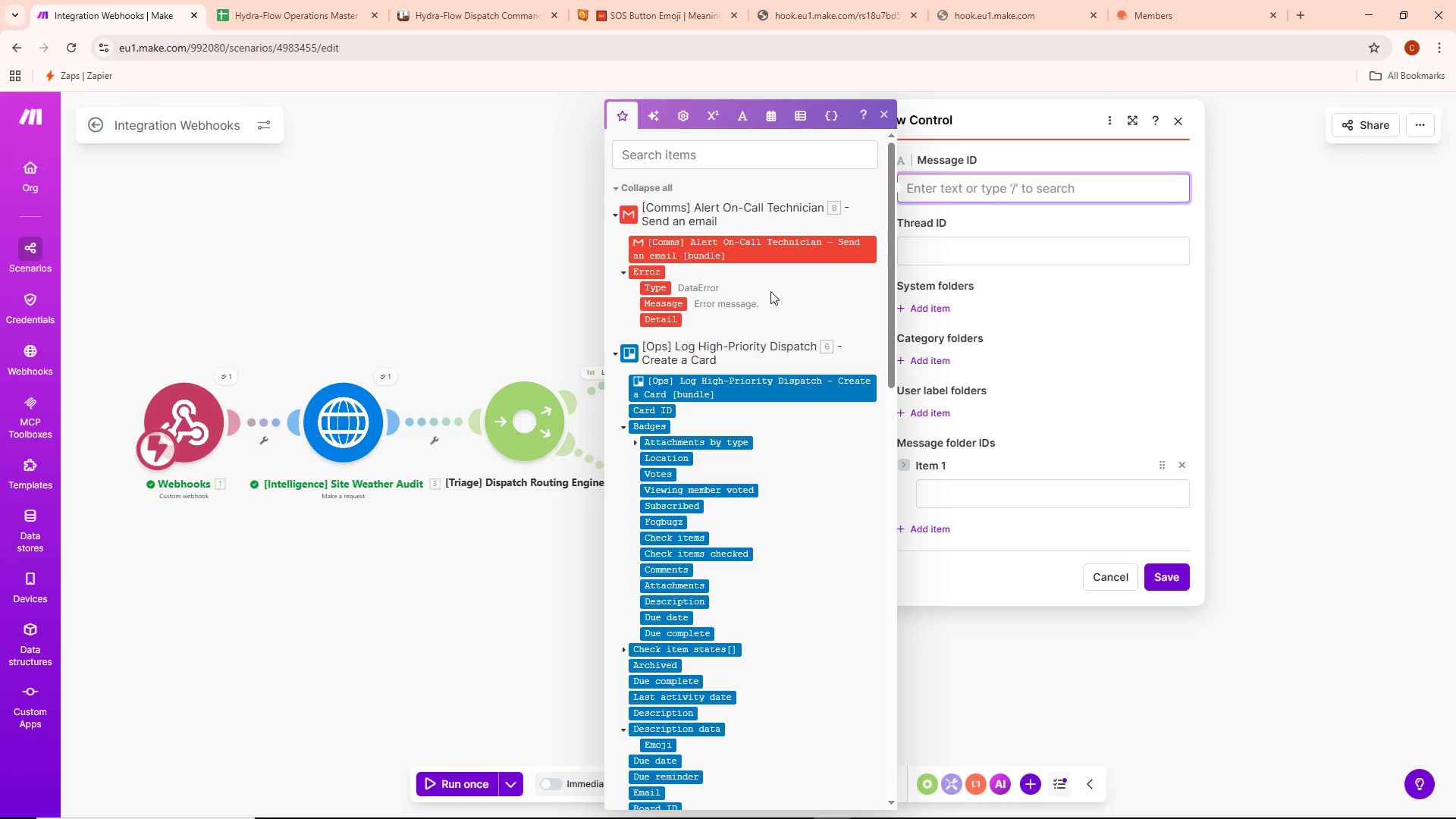 
scroll: coordinate [699, 299], scroll_direction: up, amount: 2.0
 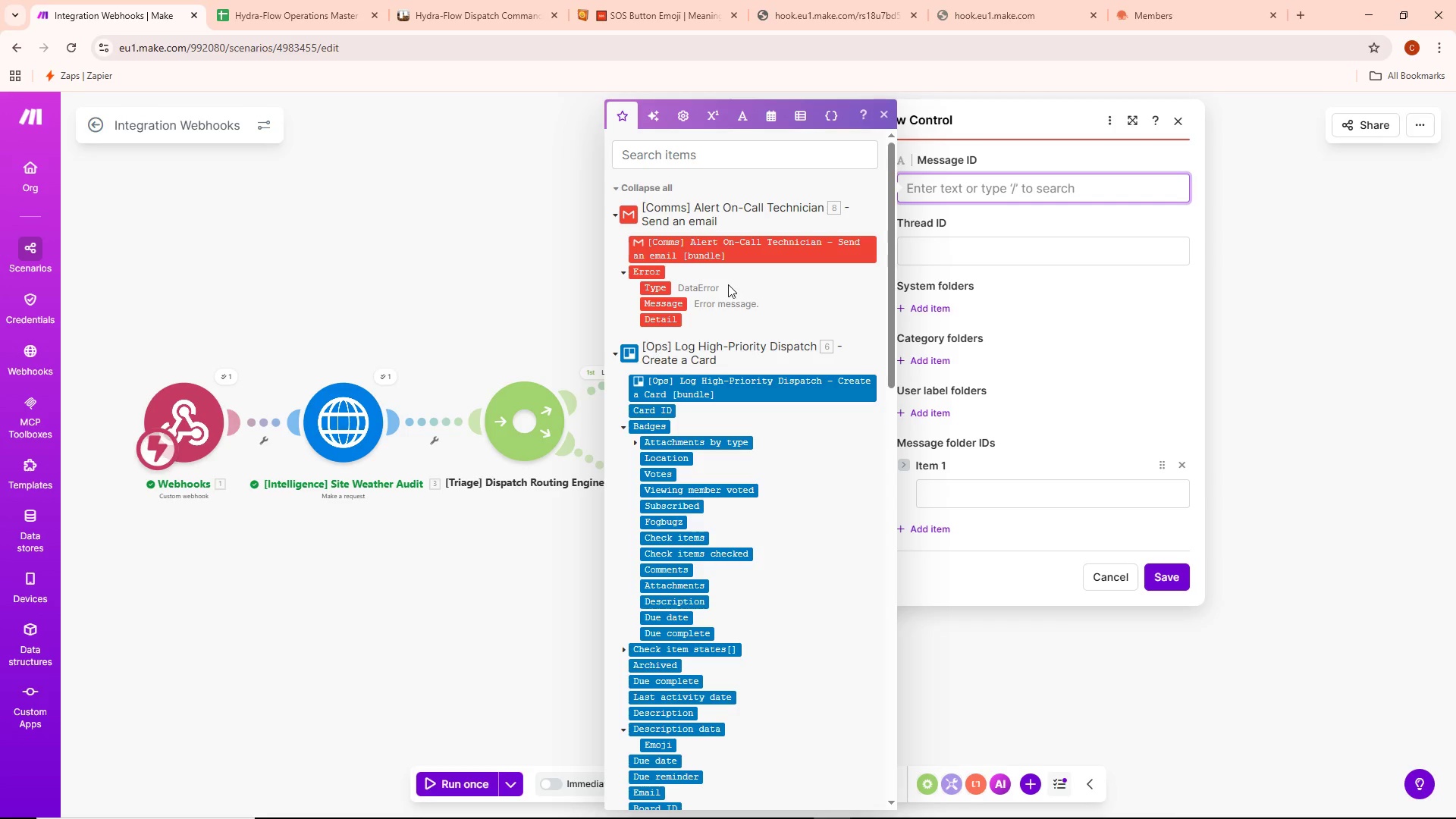 
mouse_move([692, 302])
 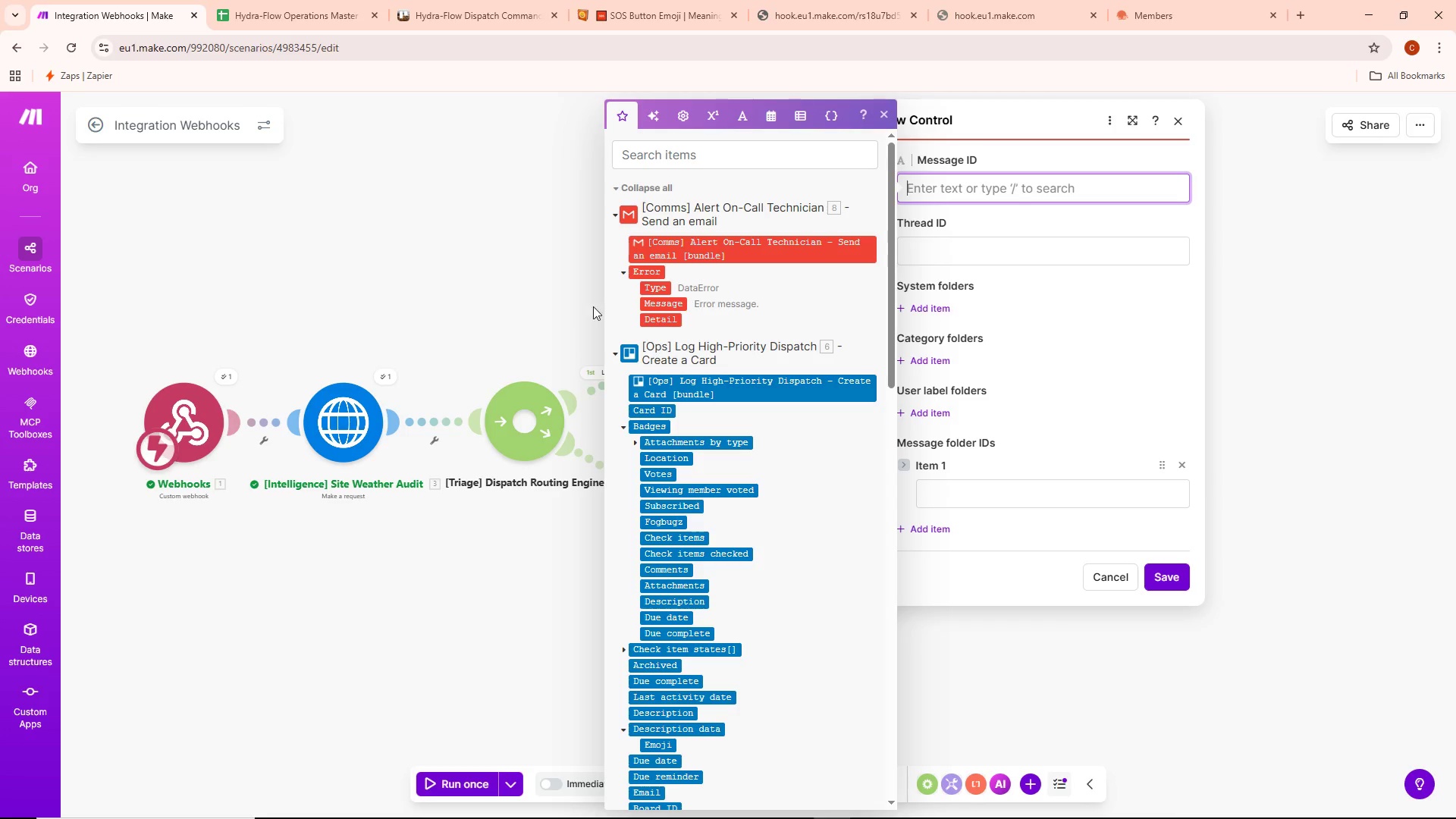 
left_click([501, 284])
 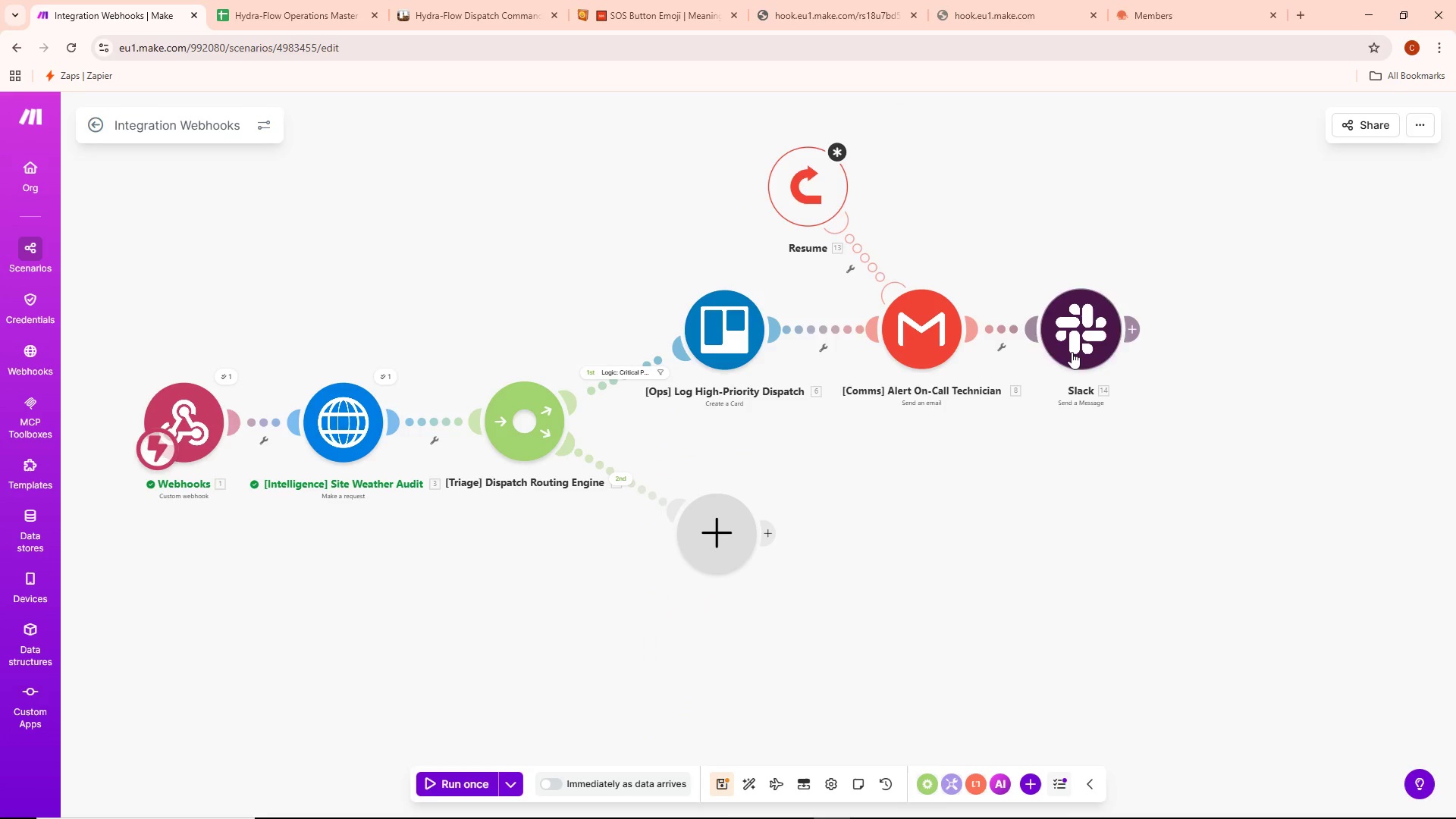 
double_click([1056, 349])
 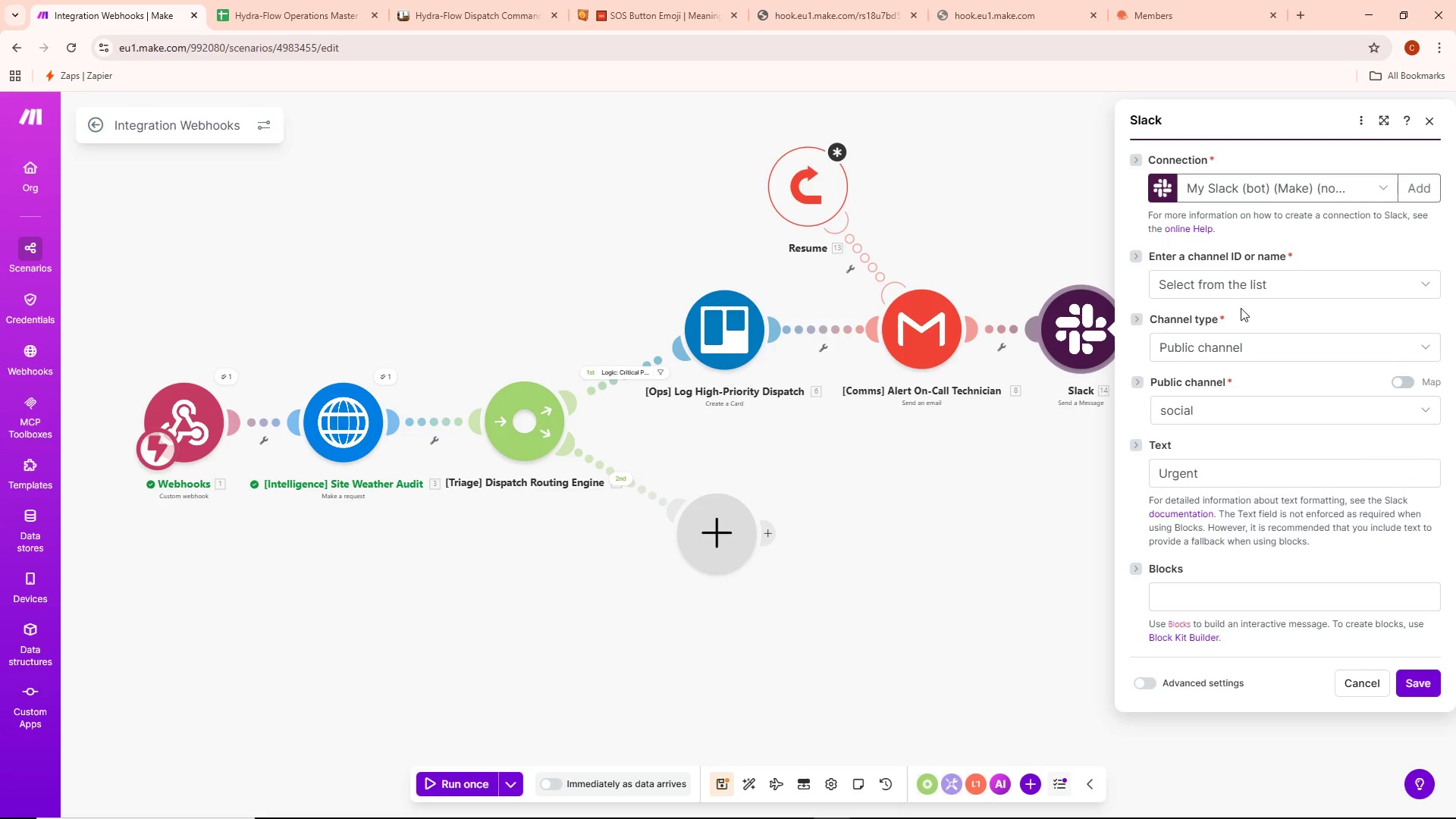 
wait(6.78)
 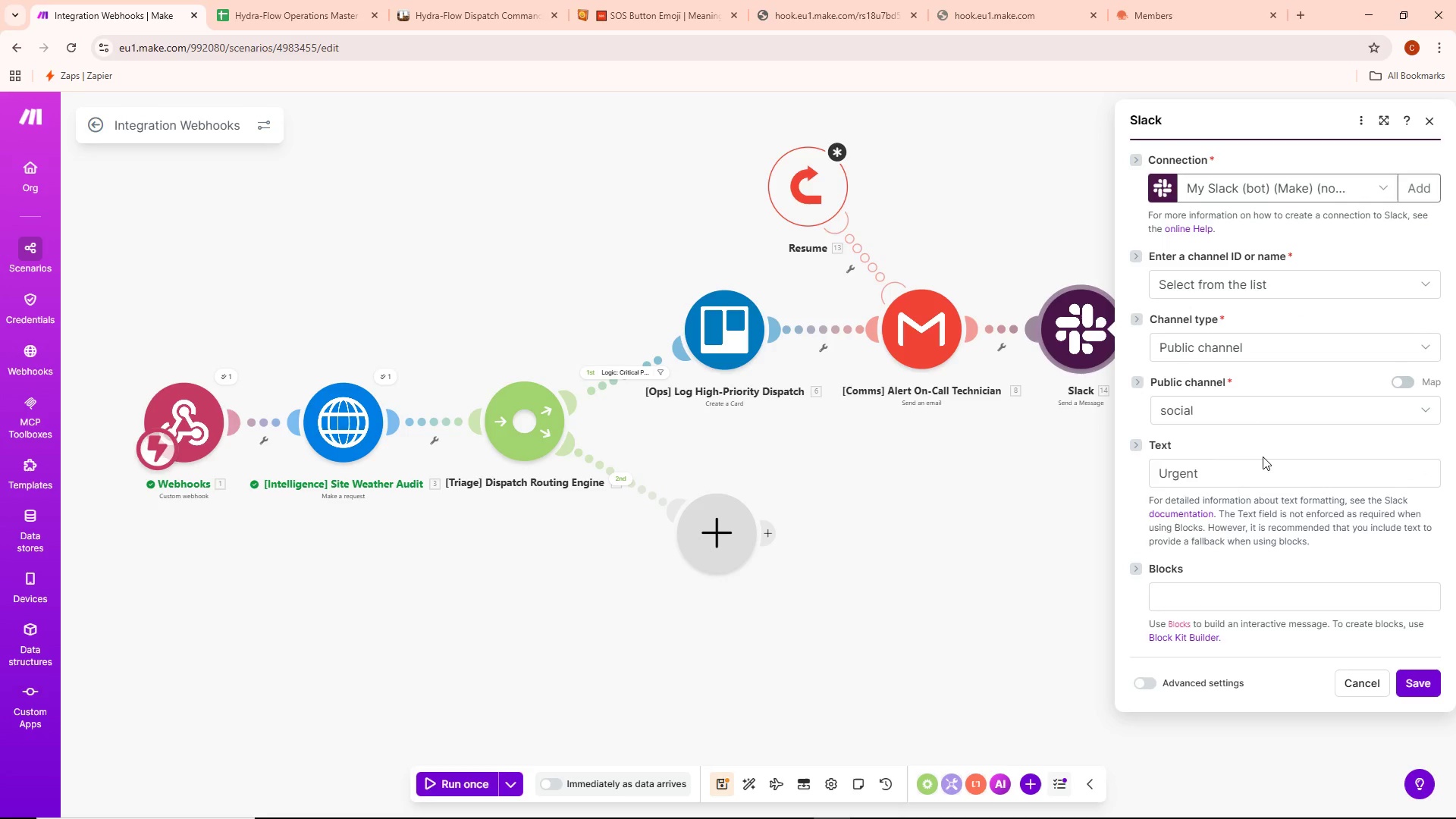 
left_click([1422, 679])
 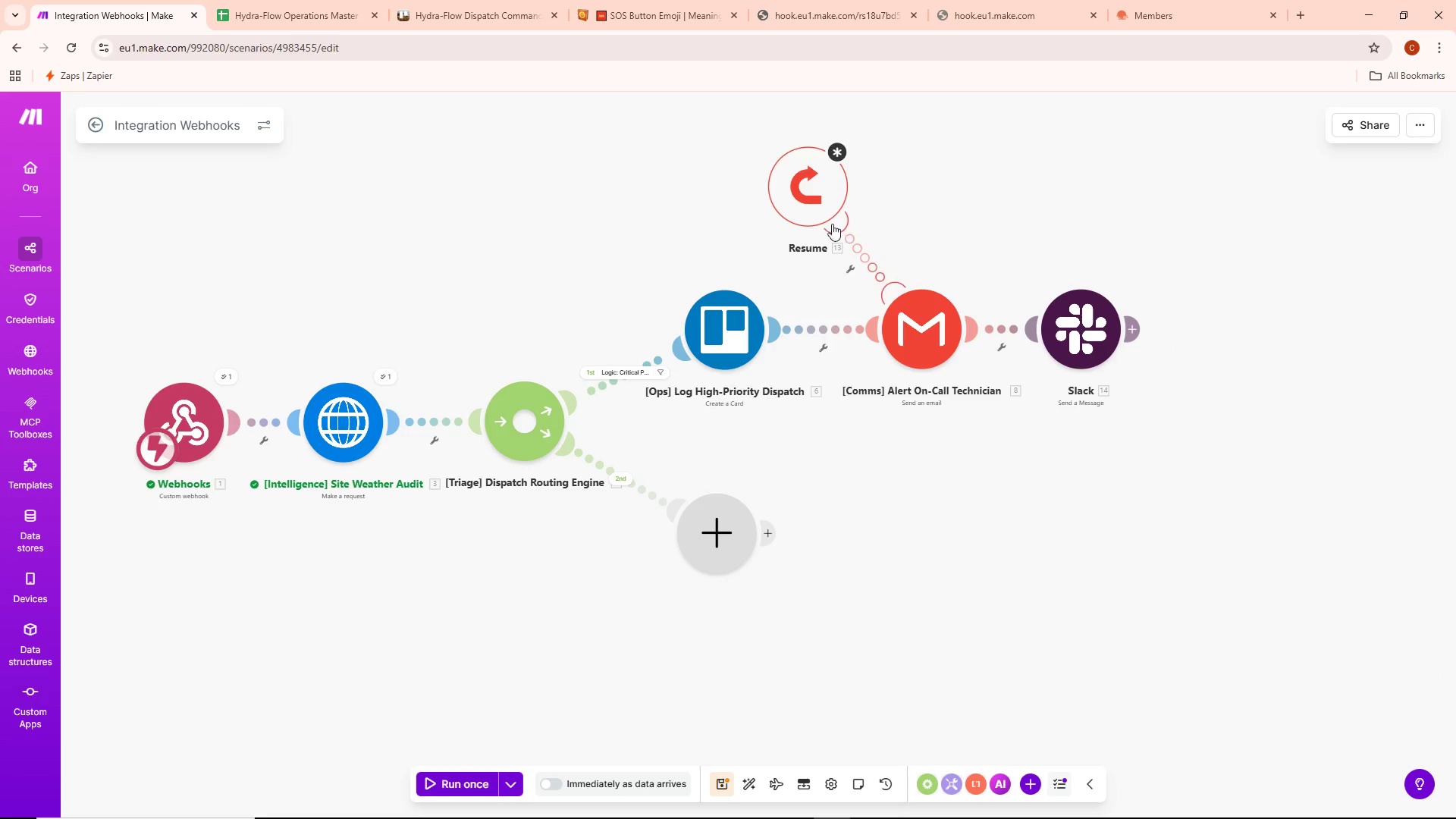 
left_click([802, 181])
 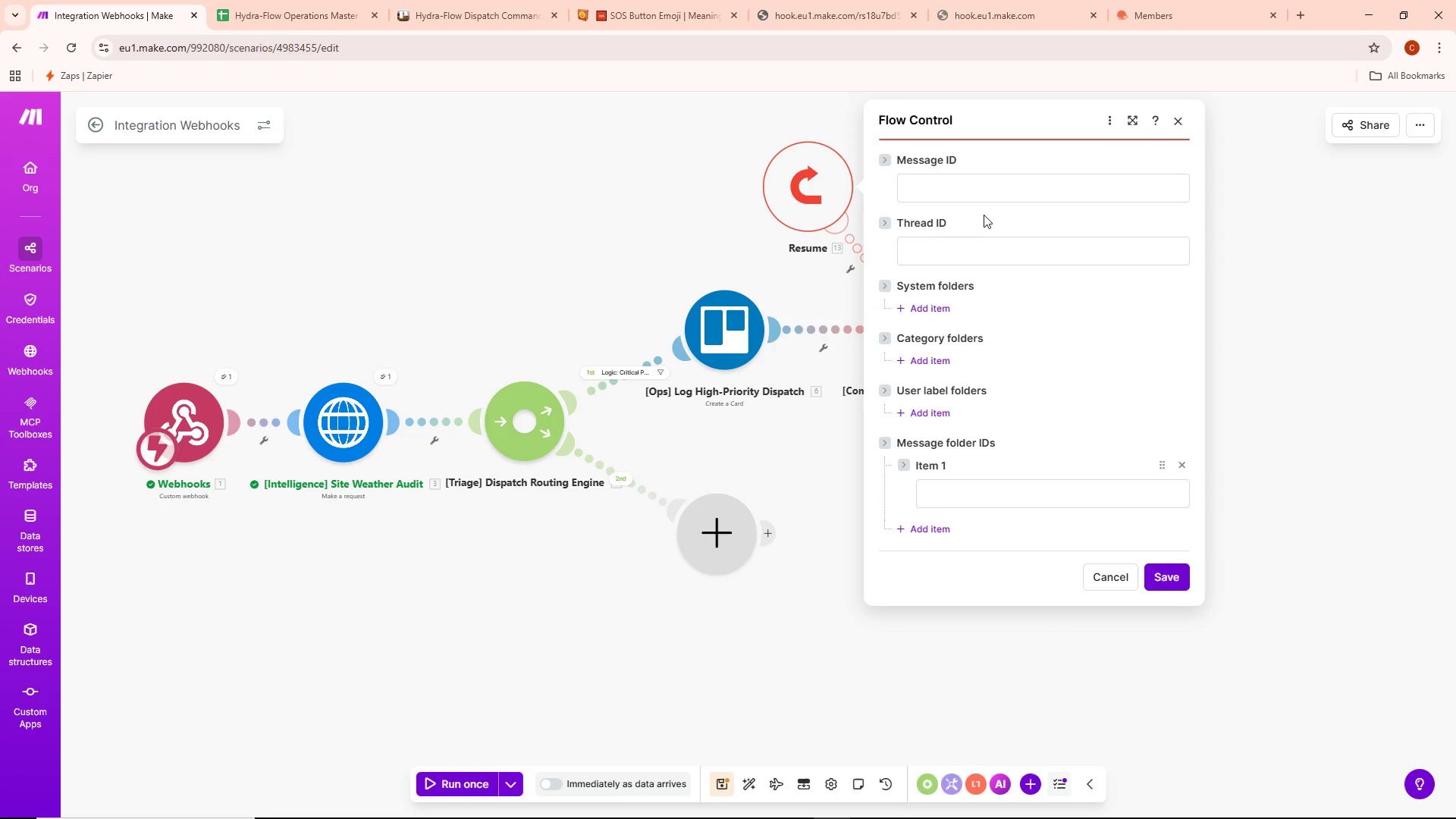 
left_click([983, 177])
 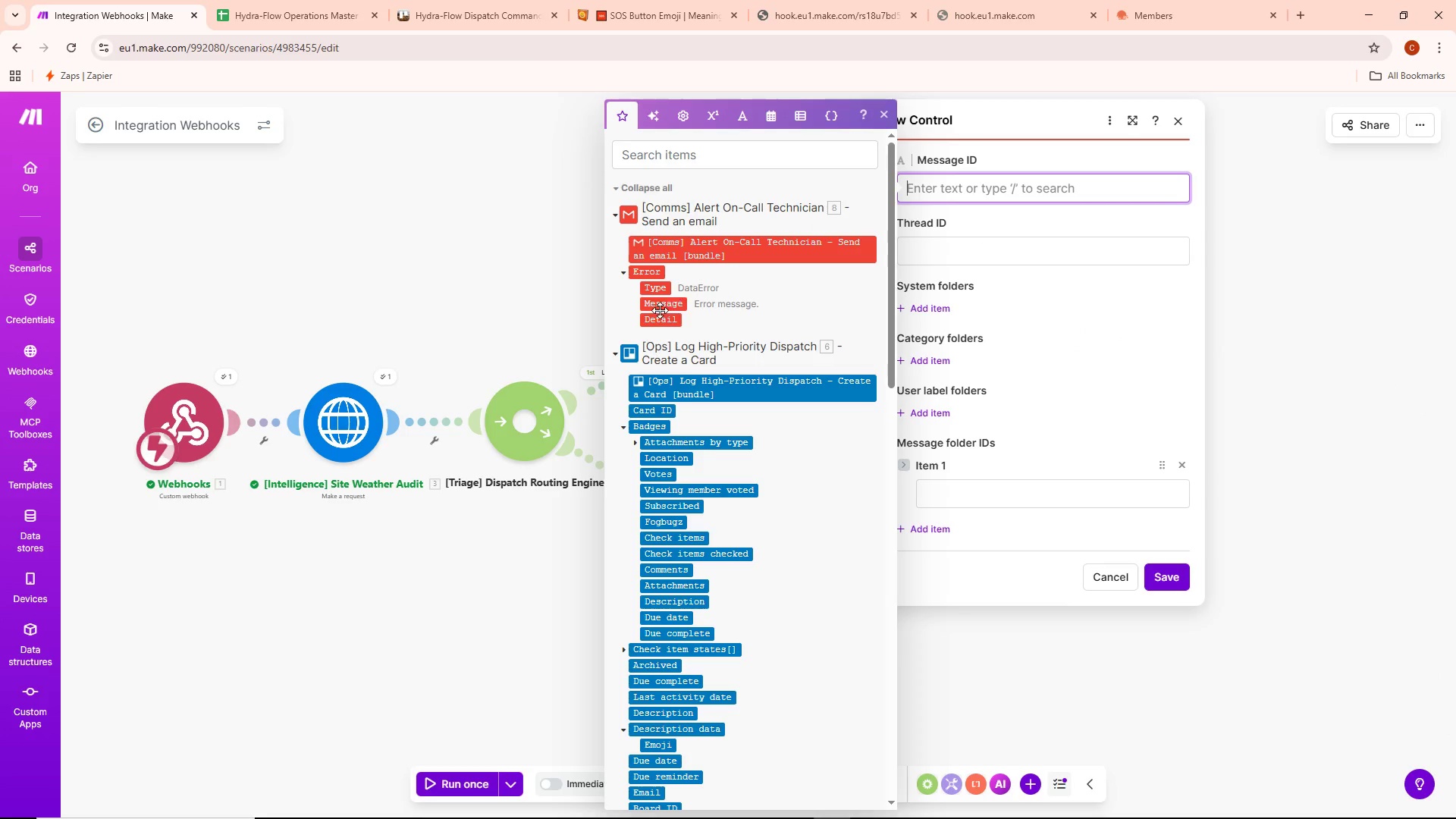 
double_click([562, 248])
 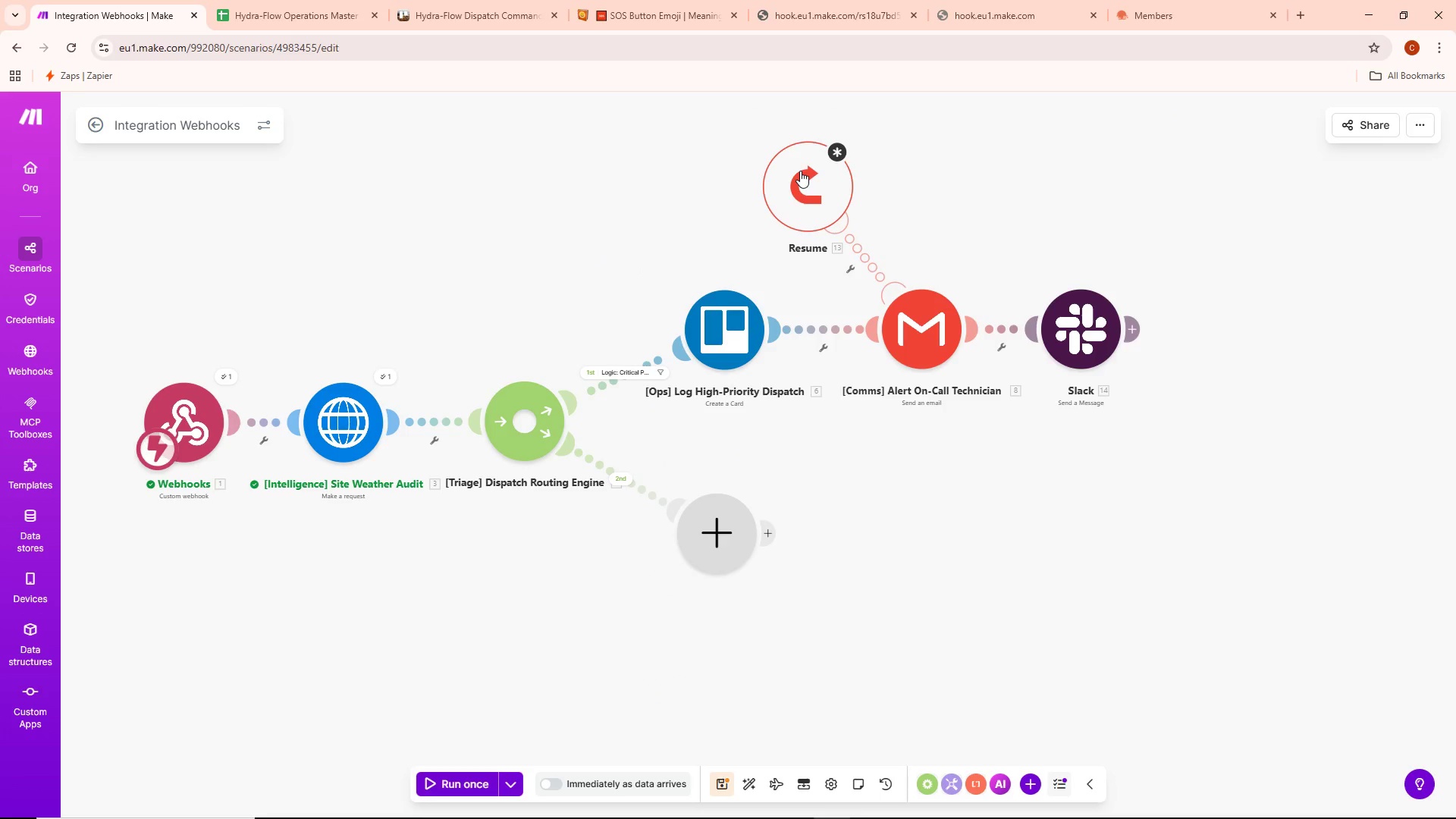 
left_click([802, 171])
 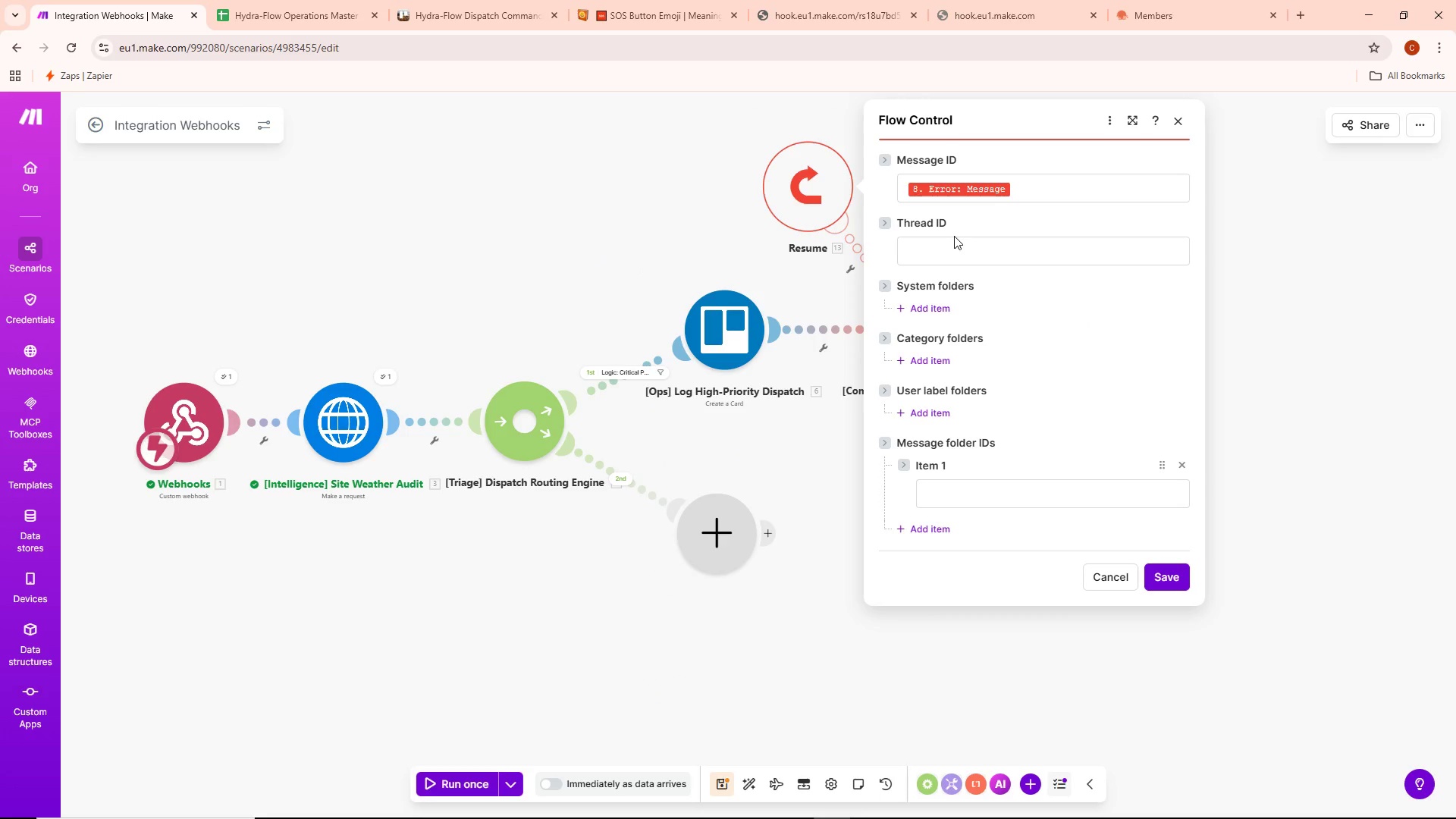 
left_click([951, 249])
 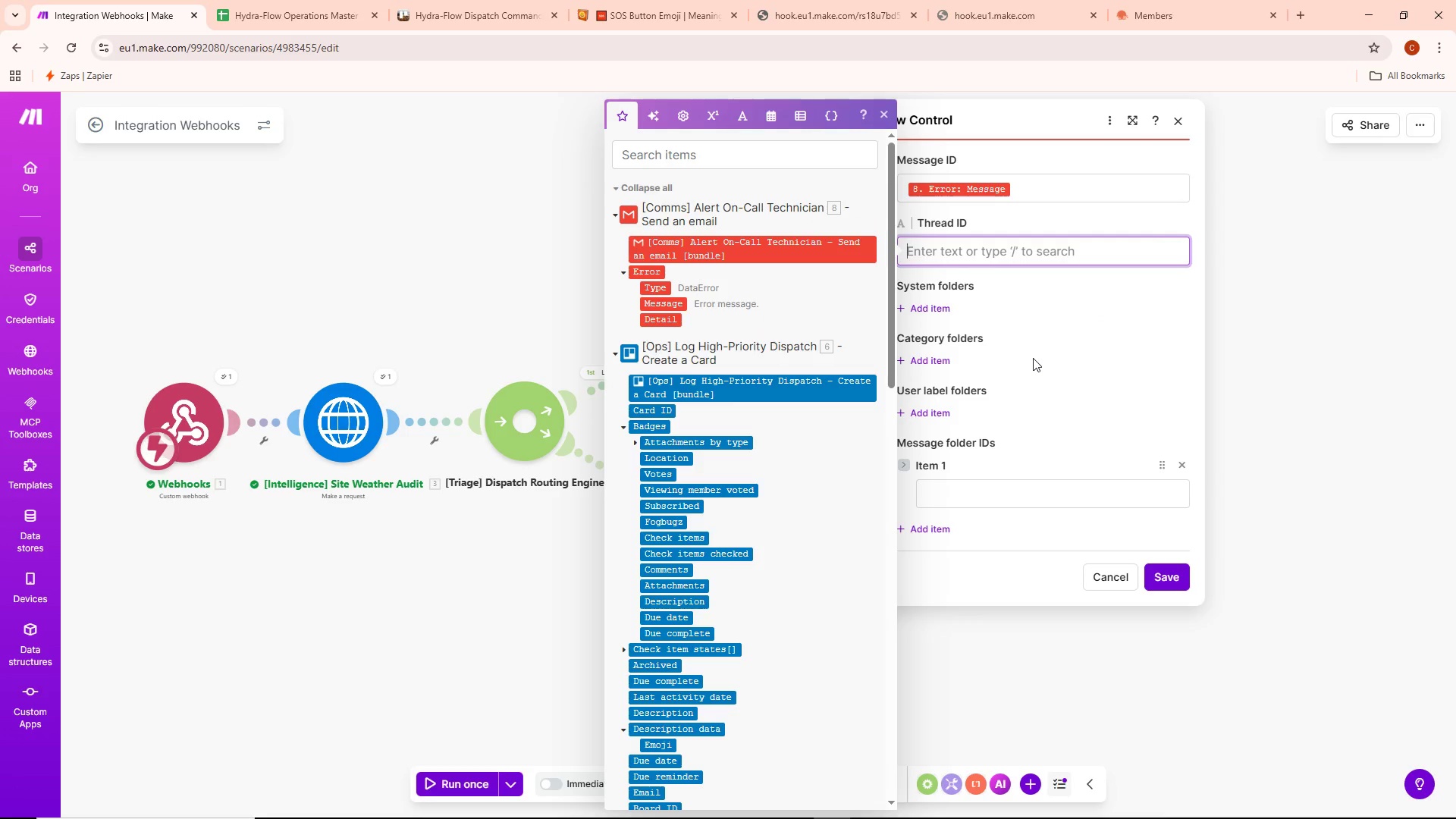 
left_click([1033, 358])
 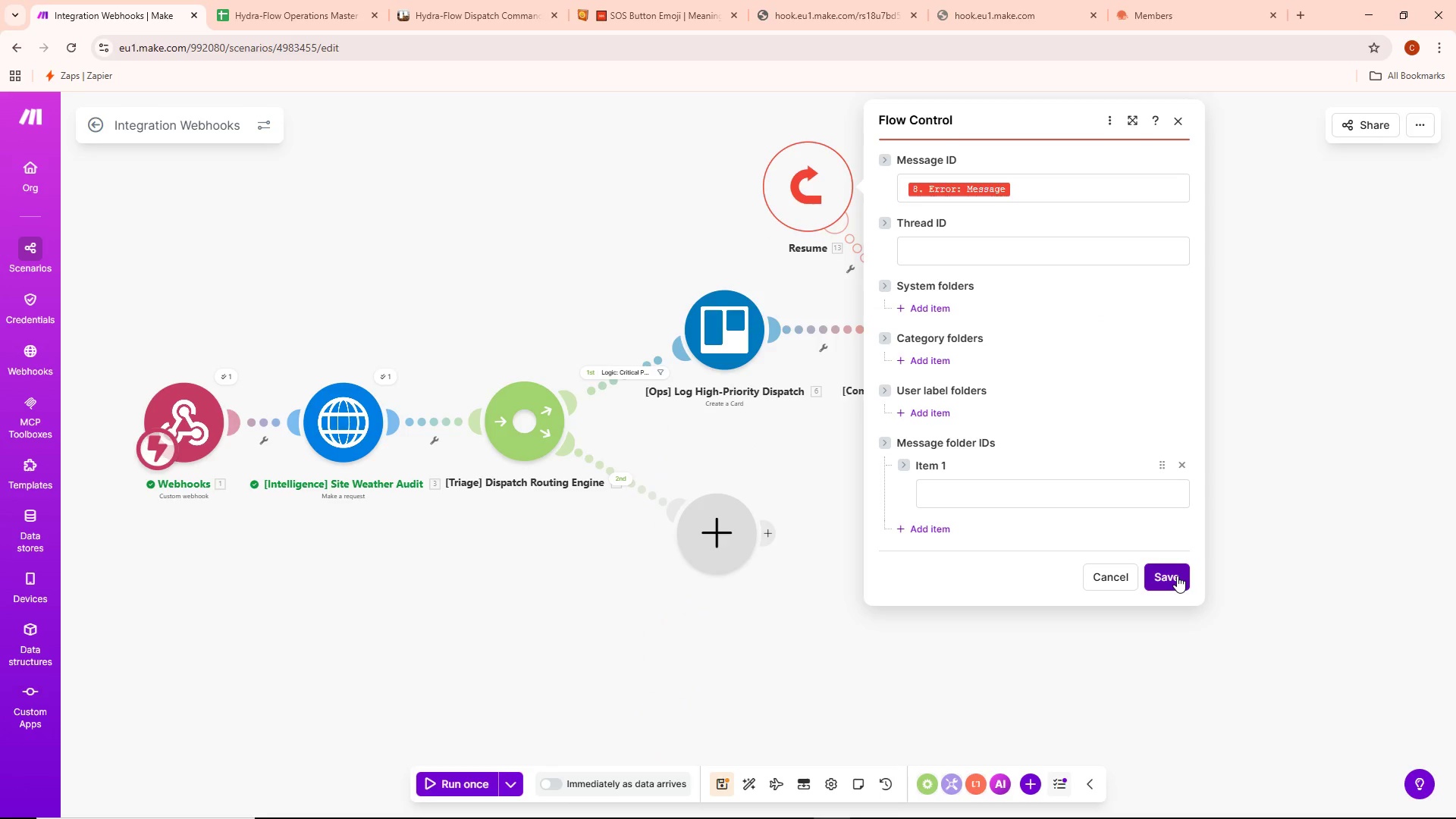 
left_click([1177, 575])
 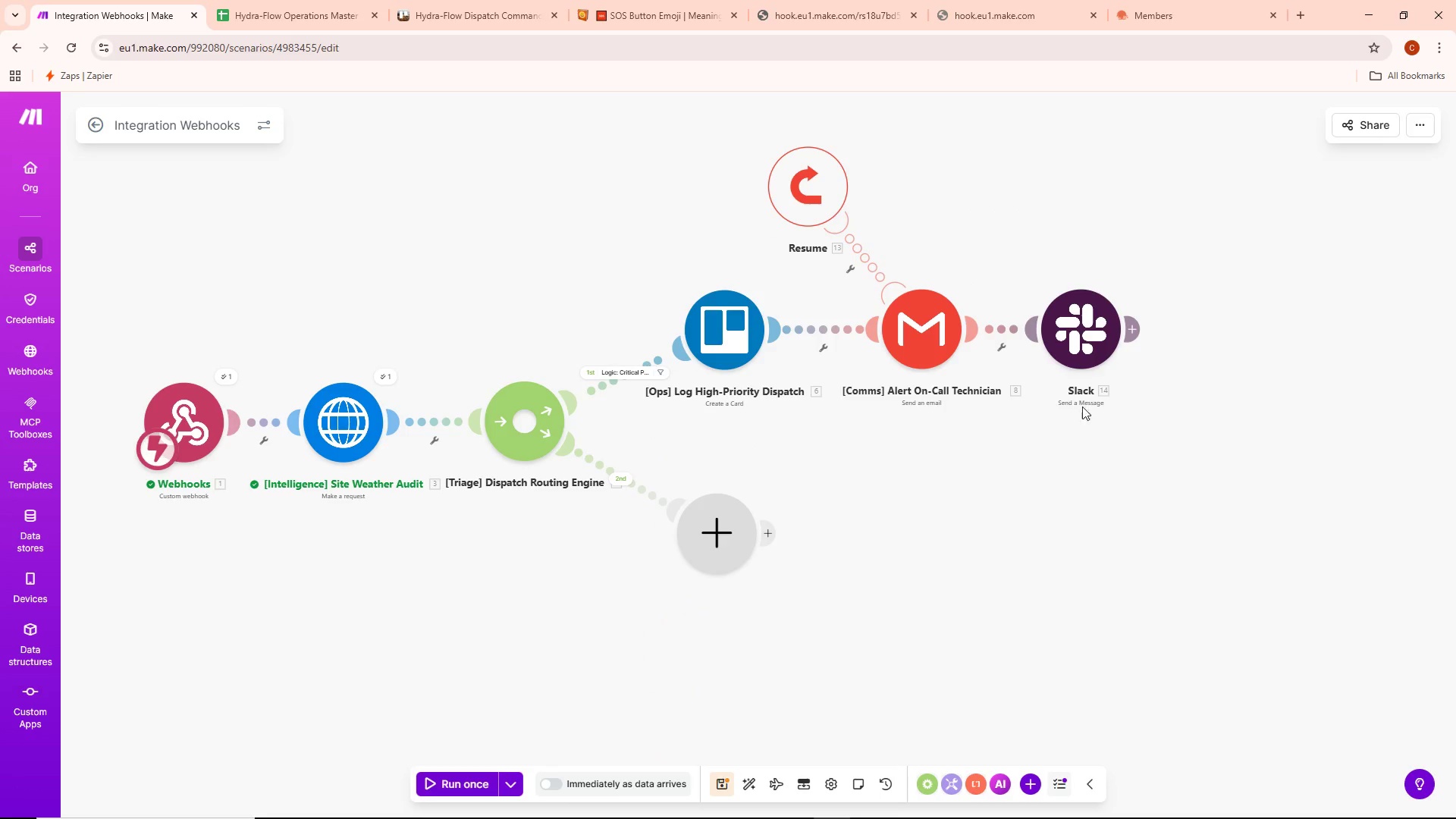 
left_click_drag(start_coordinate=[802, 179], to_coordinate=[857, 169])
 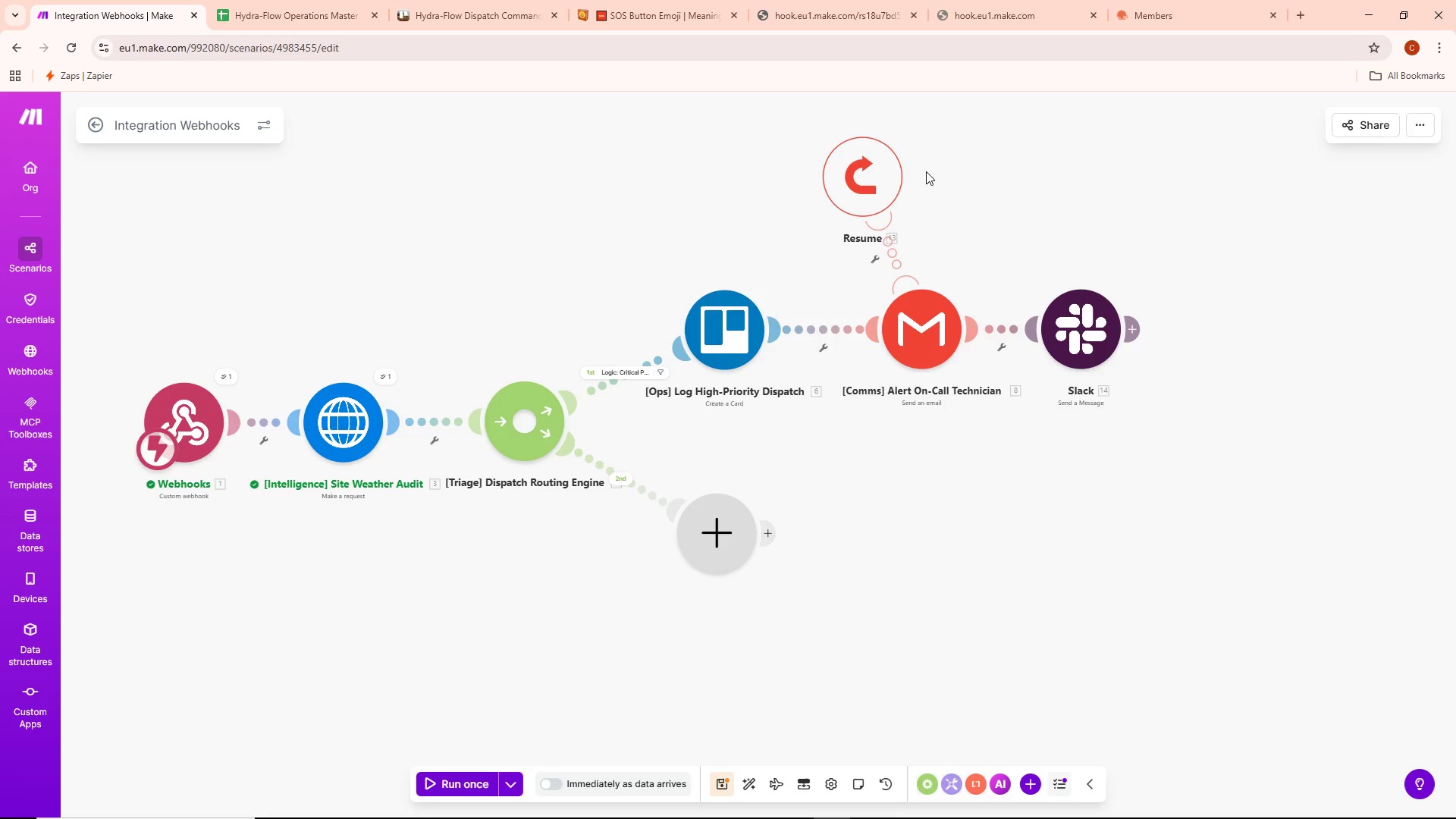 
left_click_drag(start_coordinate=[868, 180], to_coordinate=[813, 202])
 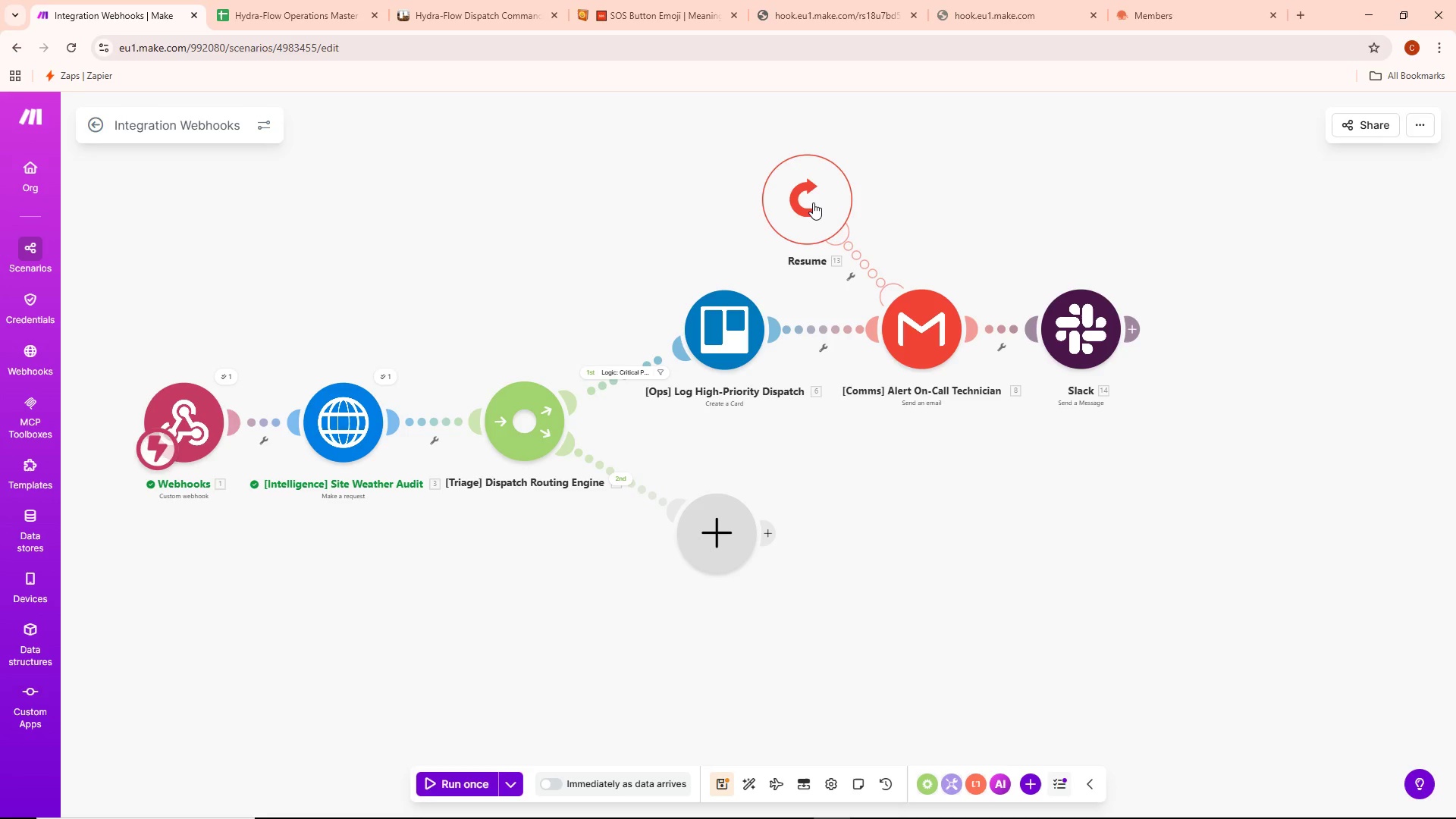 
wait(28.73)
 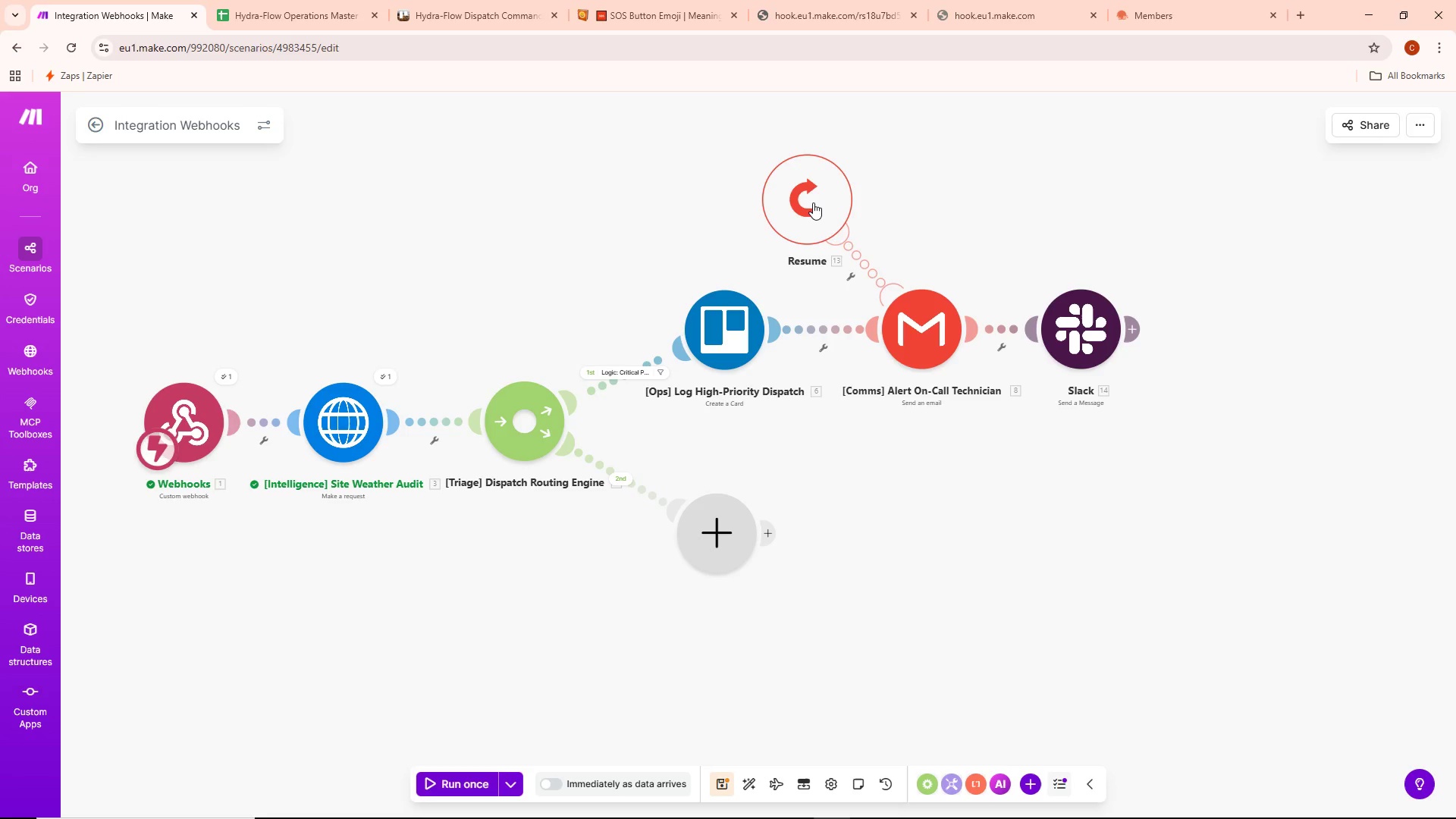 
left_click_drag(start_coordinate=[809, 188], to_coordinate=[1012, 225])
 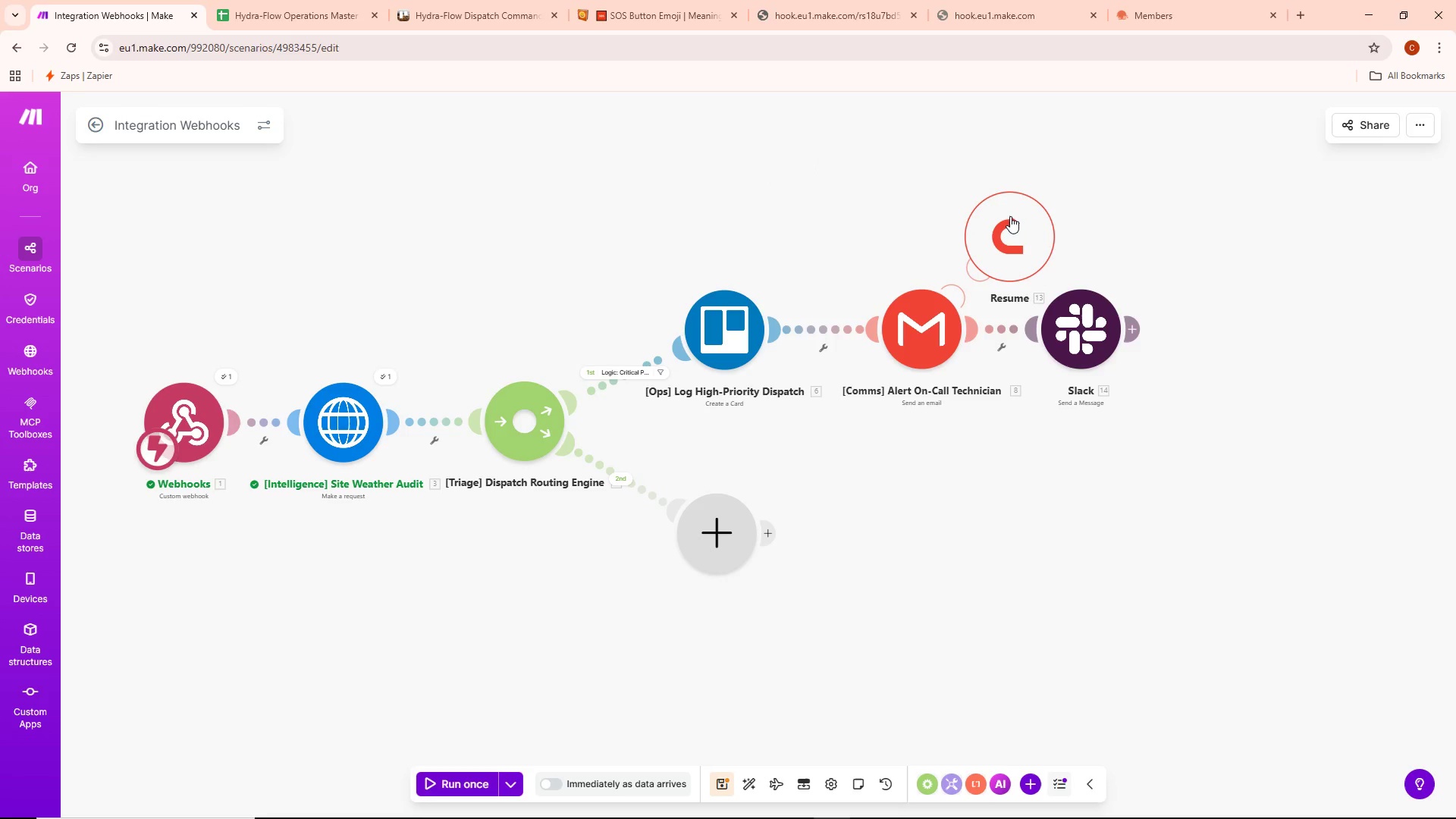 
left_click_drag(start_coordinate=[1010, 215], to_coordinate=[997, 214])
 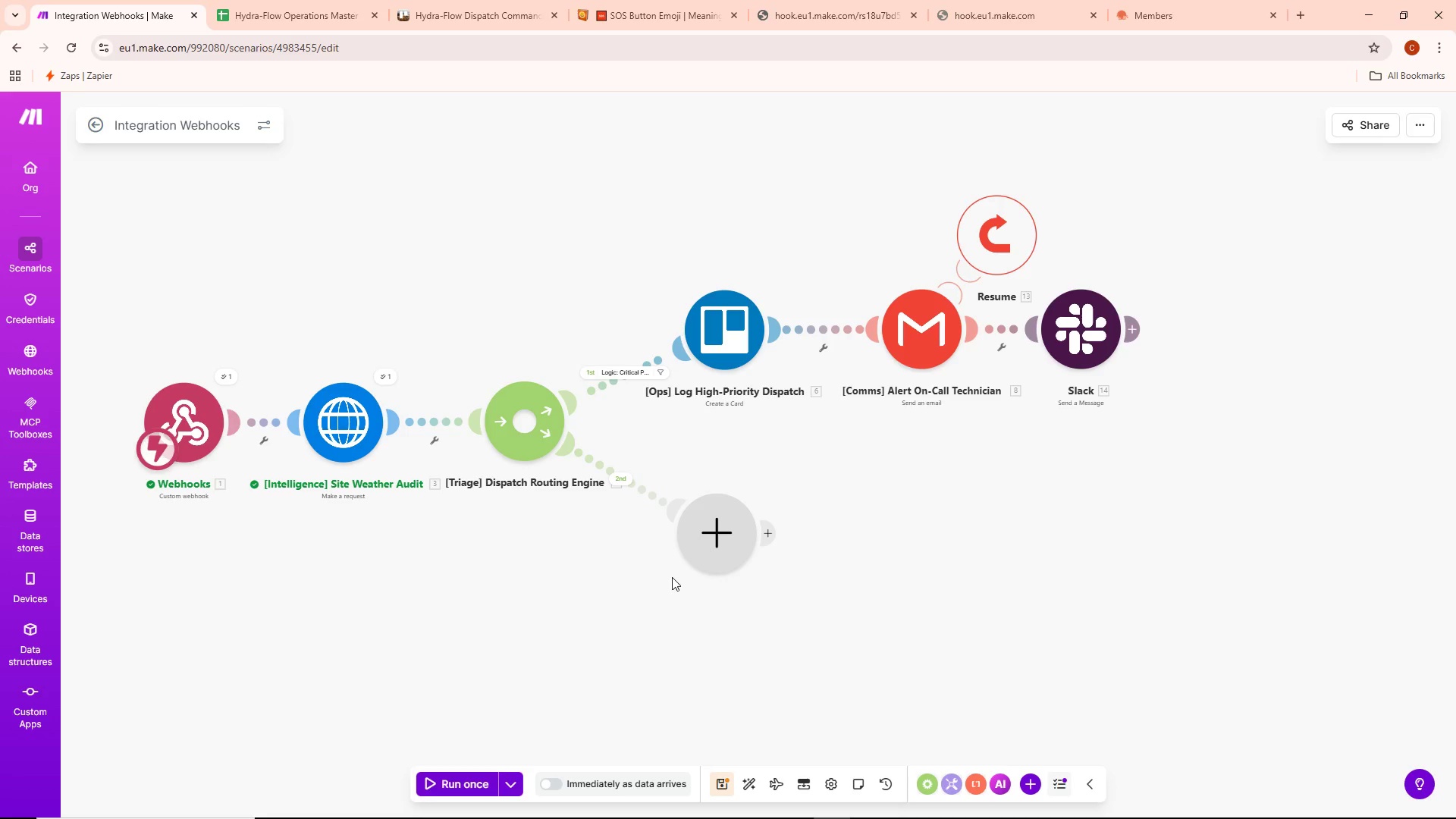 
wait(40.42)
 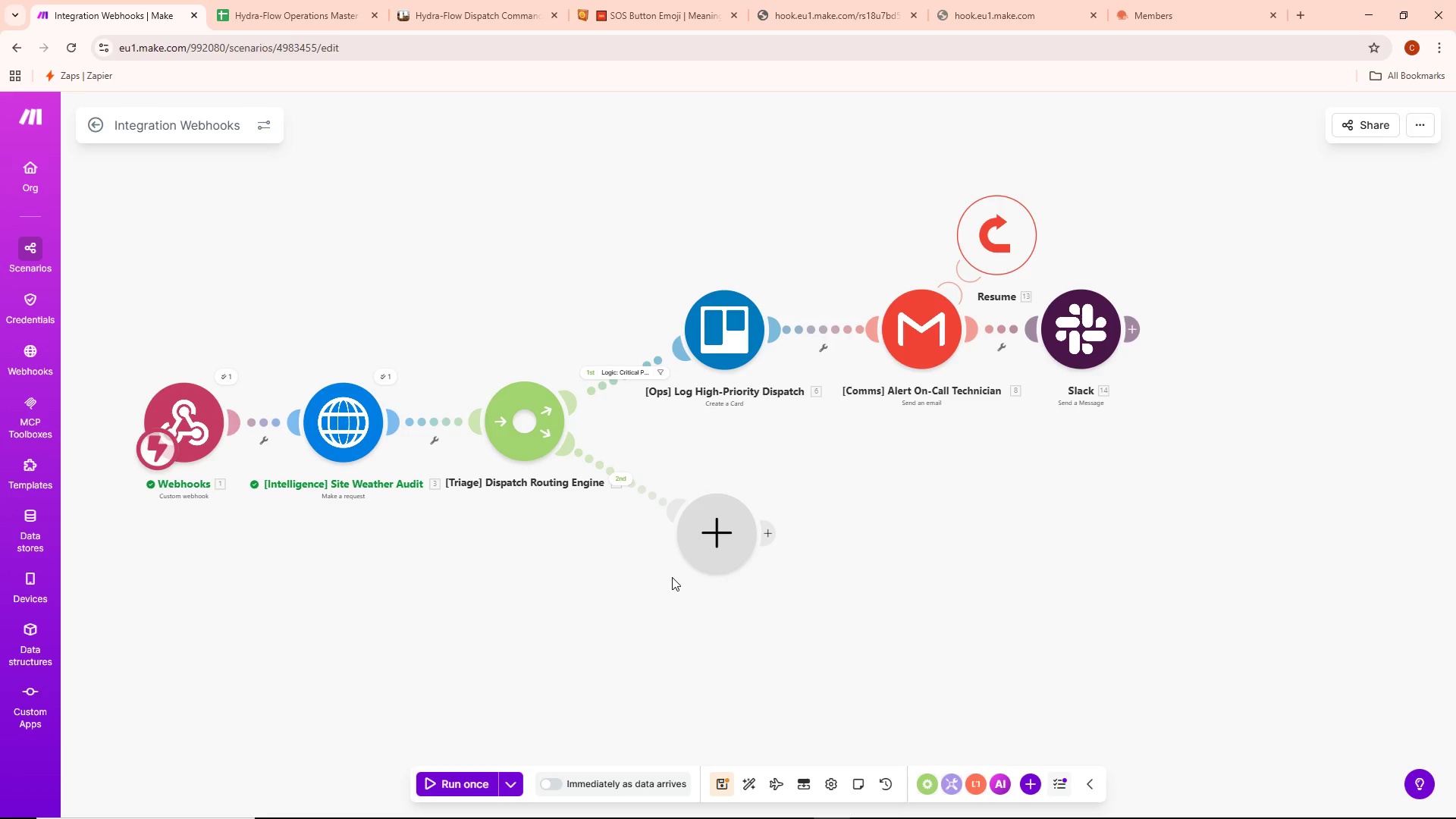 
left_click_drag(start_coordinate=[917, 534], to_coordinate=[1084, 500])
 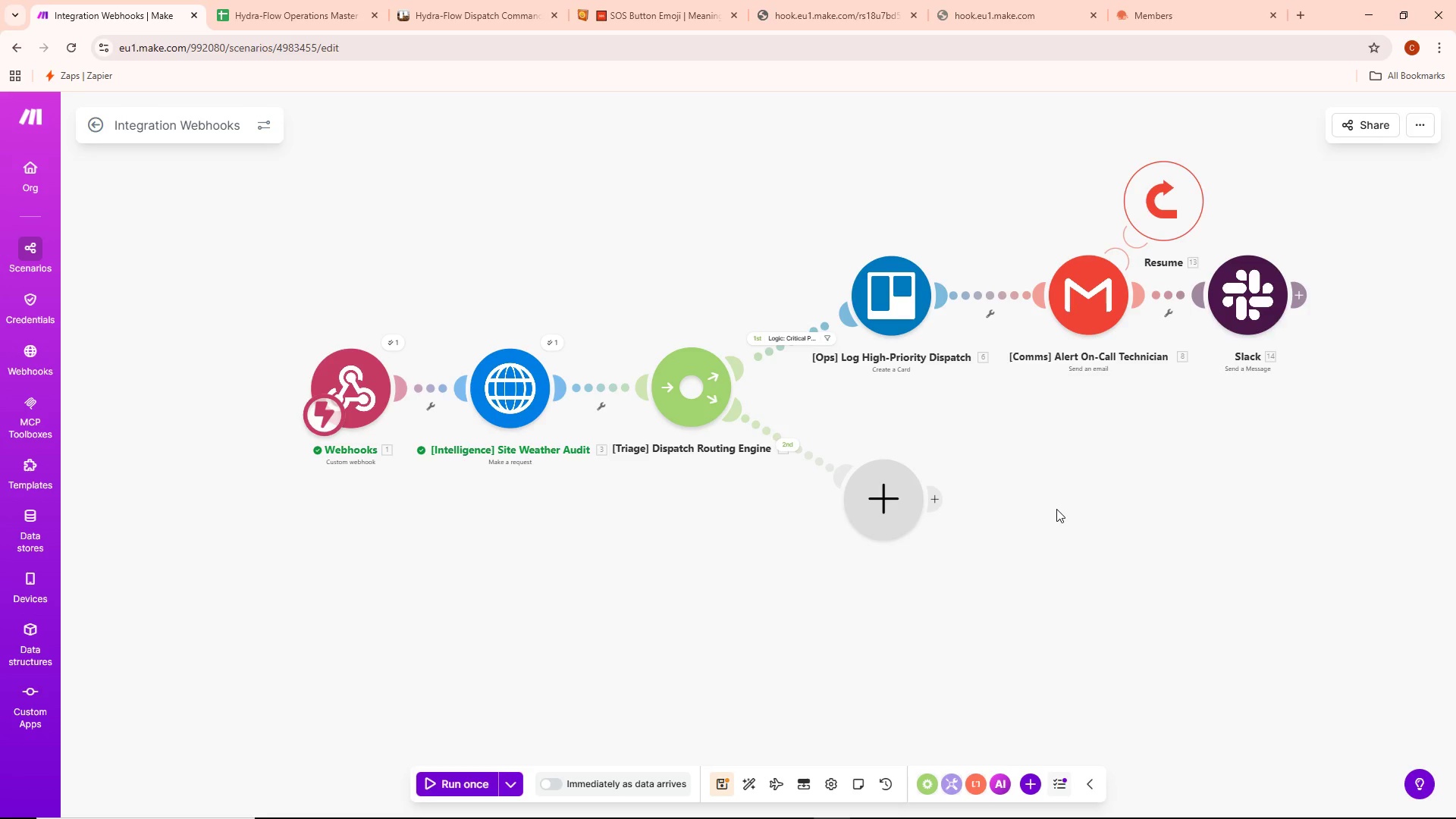 
wait(14.7)
 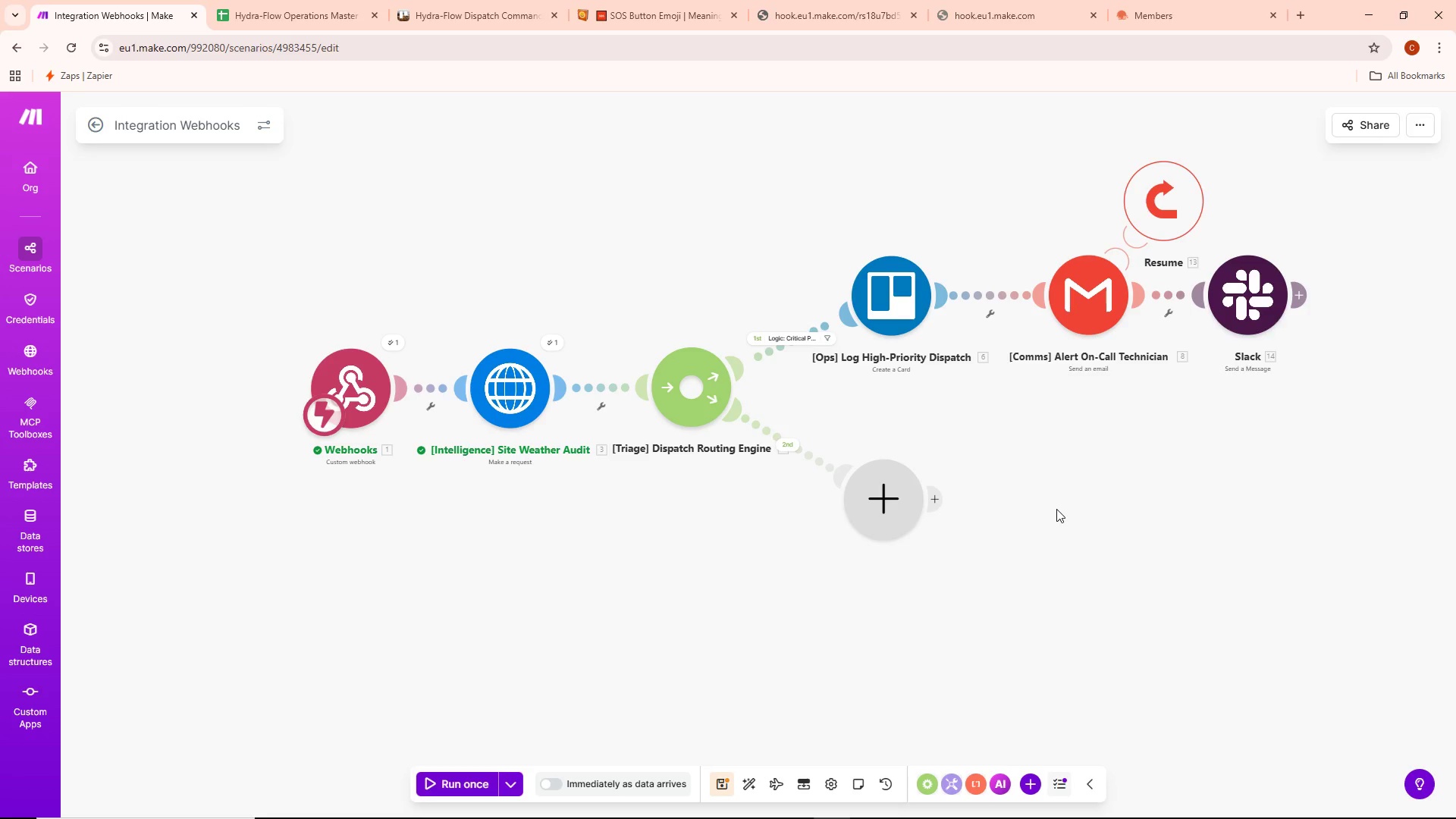 
key(Alt+AltLeft)
 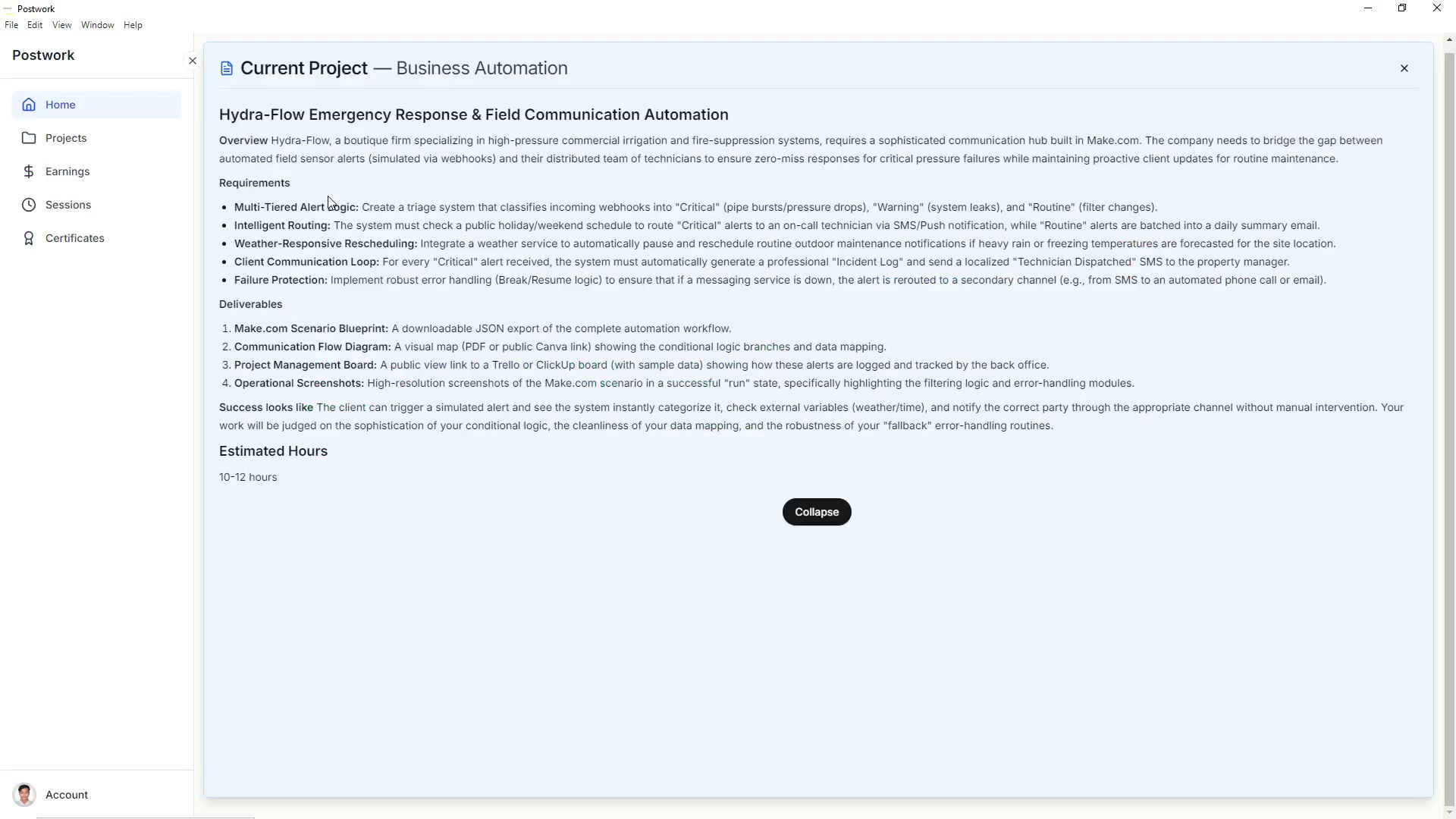 
key(Alt+Tab)